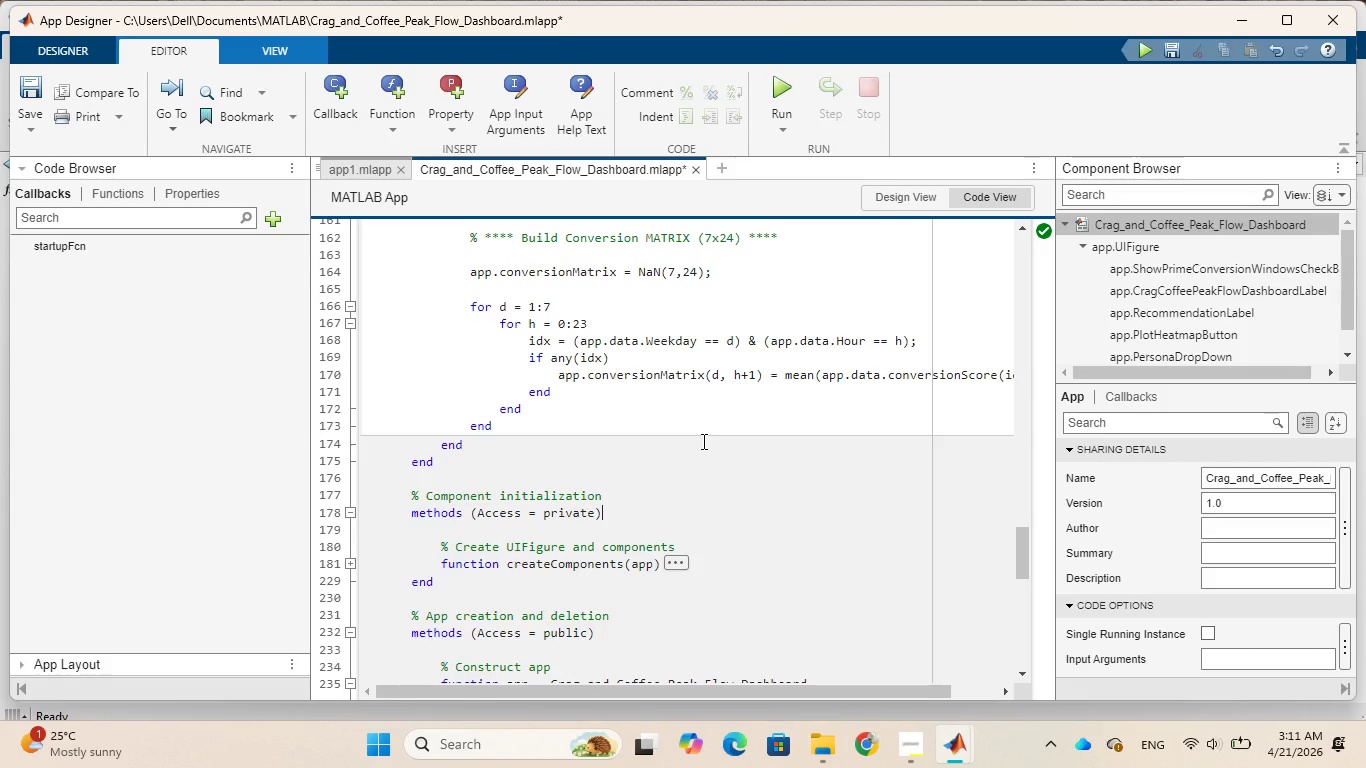 
left_click([499, 447])
 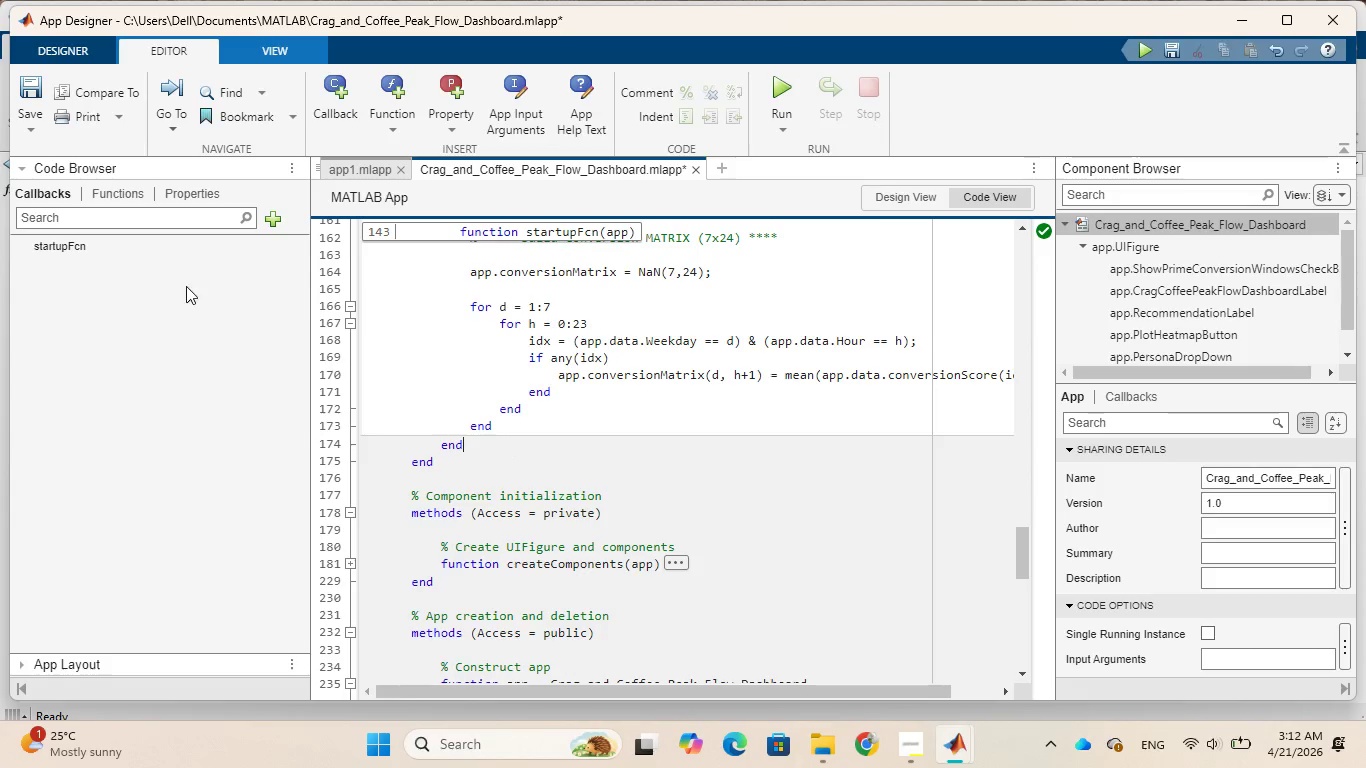 
wait(6.02)
 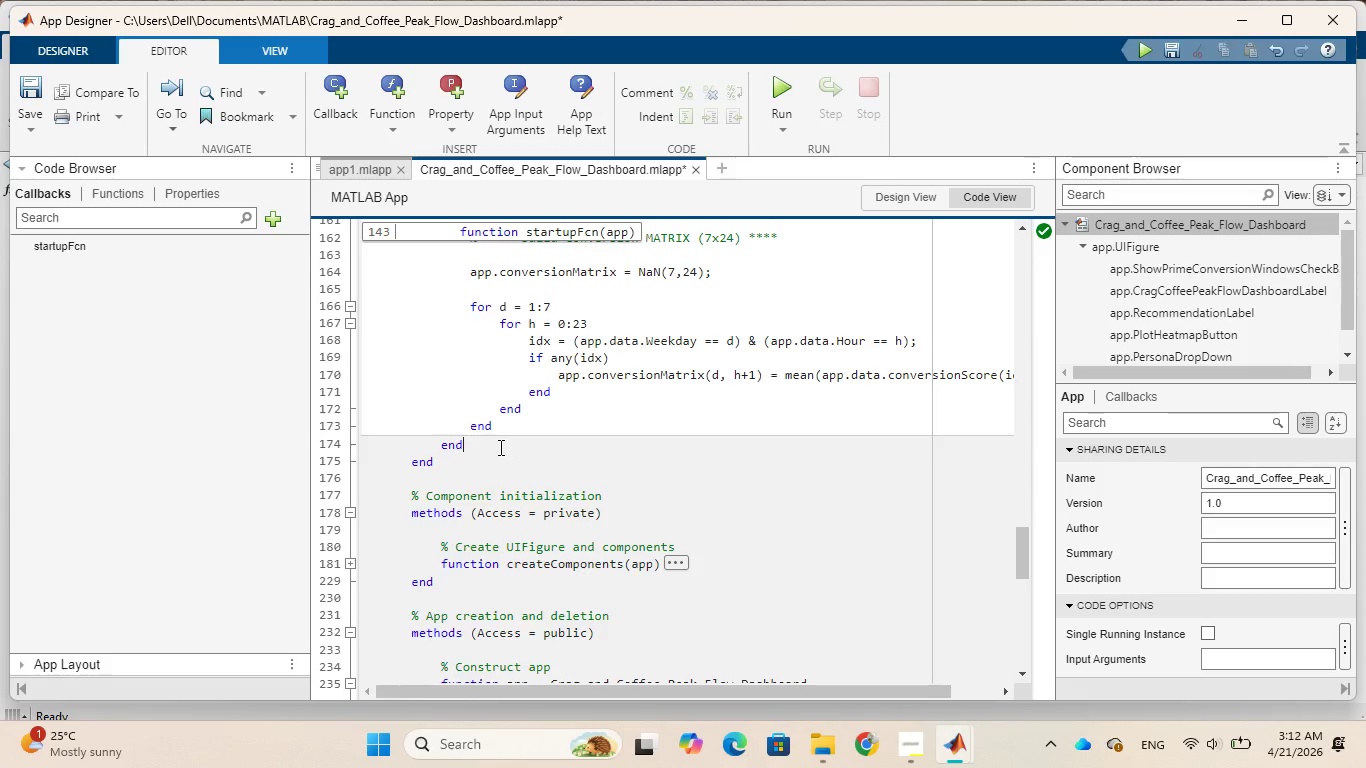 
left_click([273, 220])
 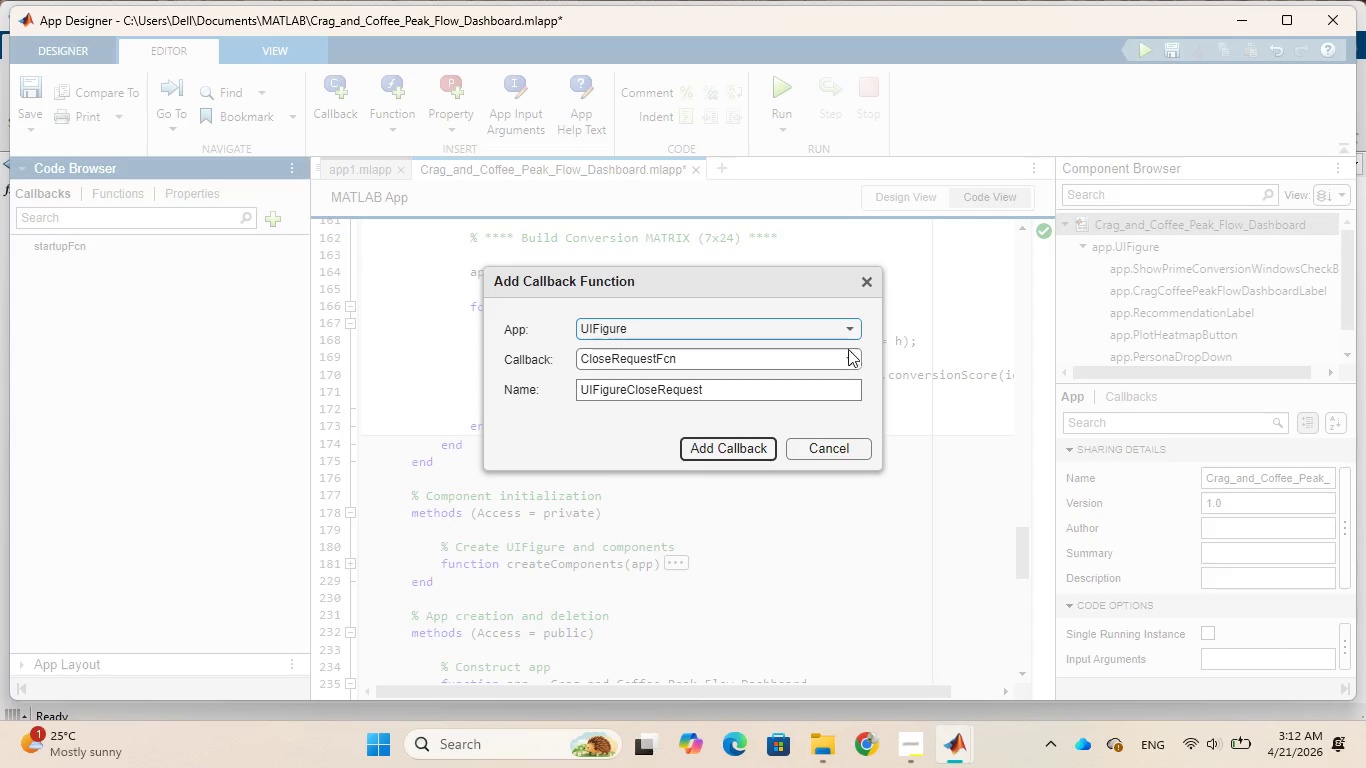 
left_click([850, 326])
 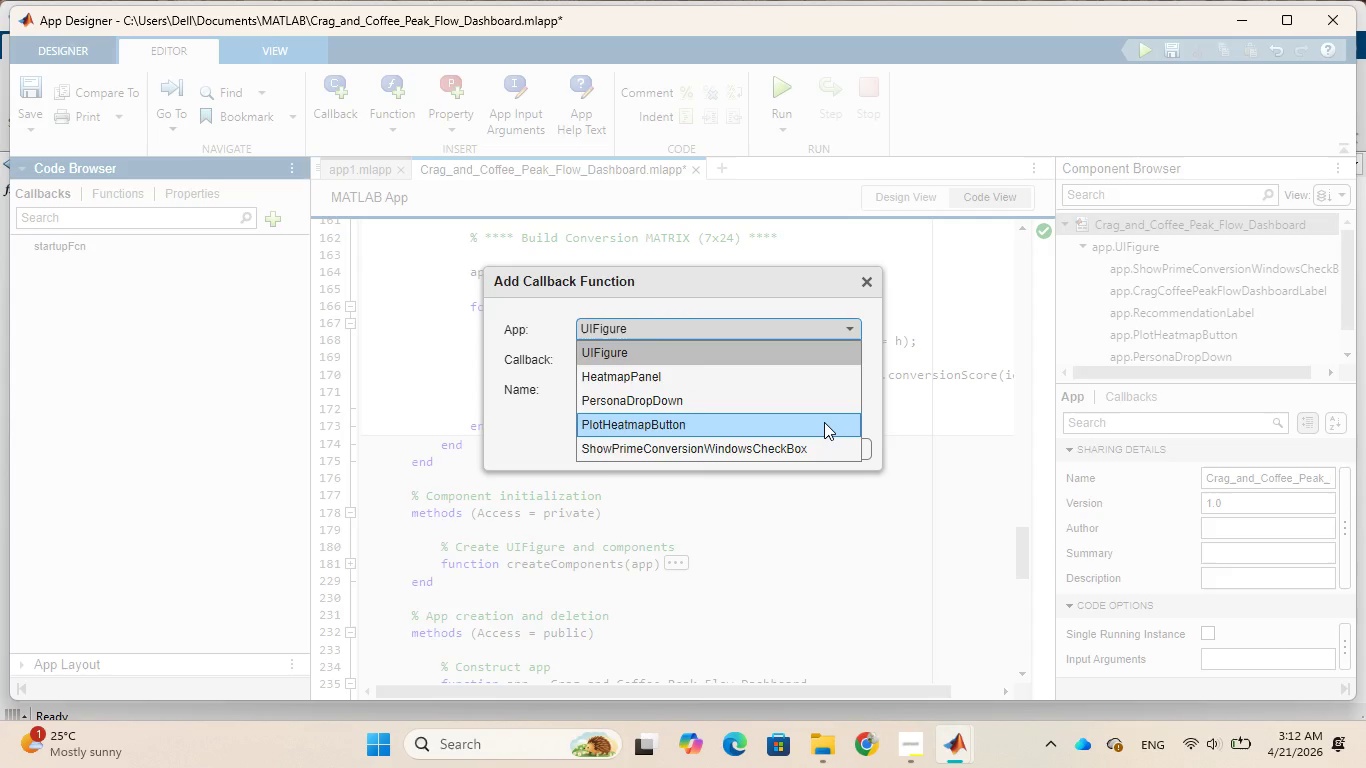 
wait(7.92)
 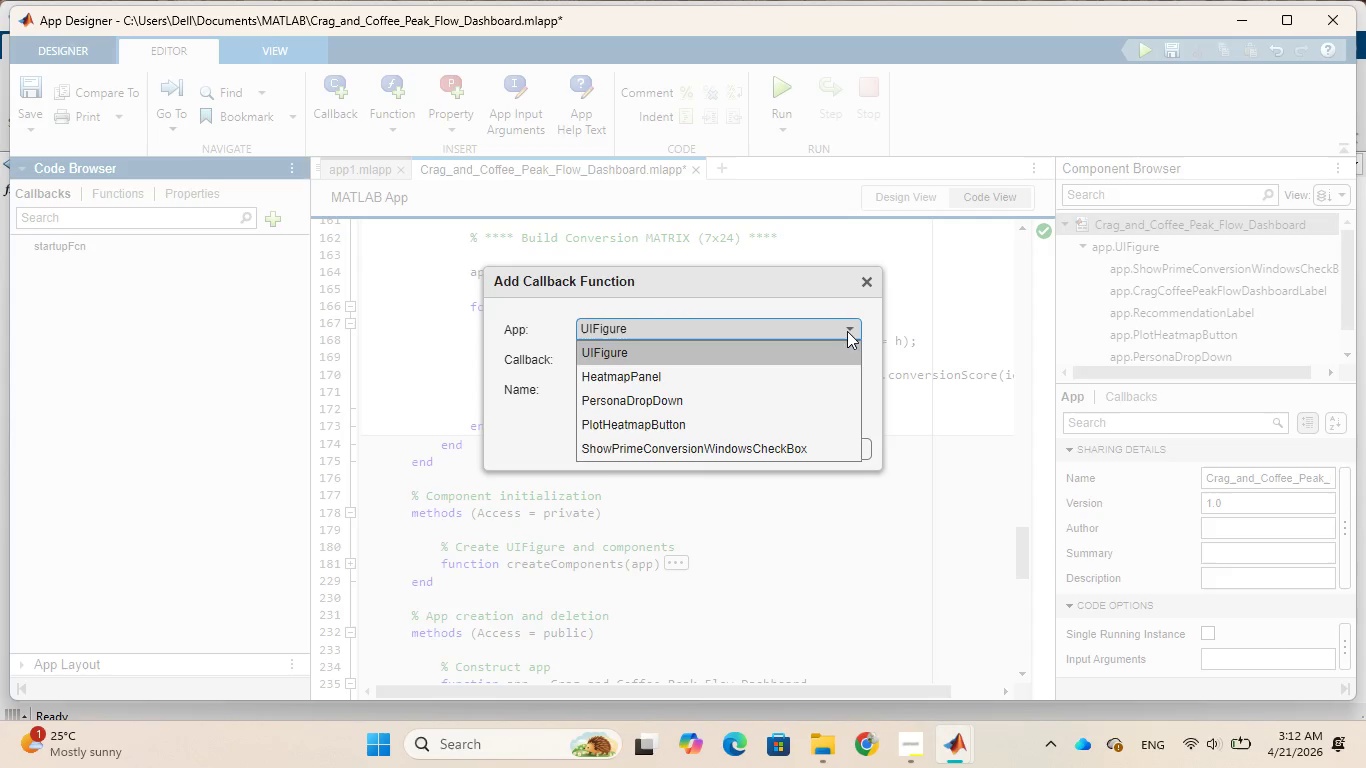 
left_click([824, 422])
 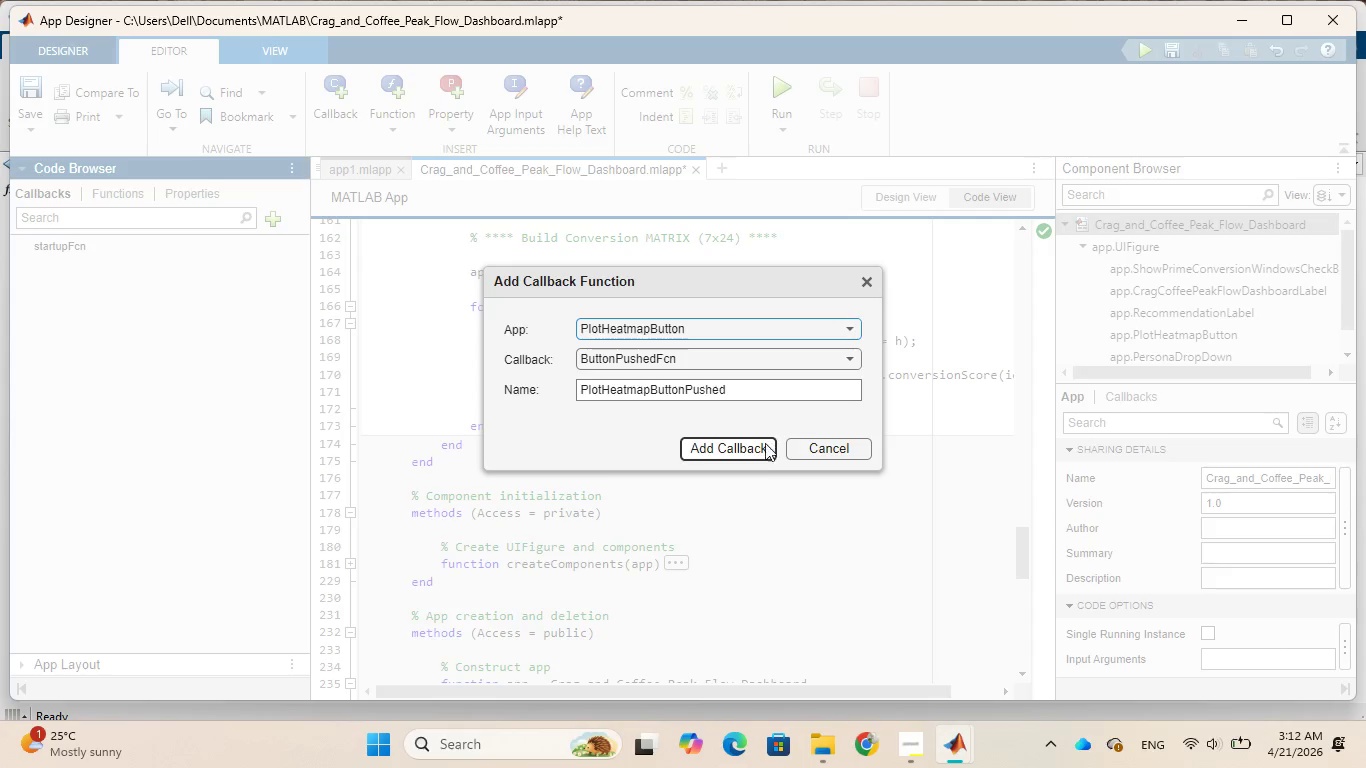 
left_click([760, 447])
 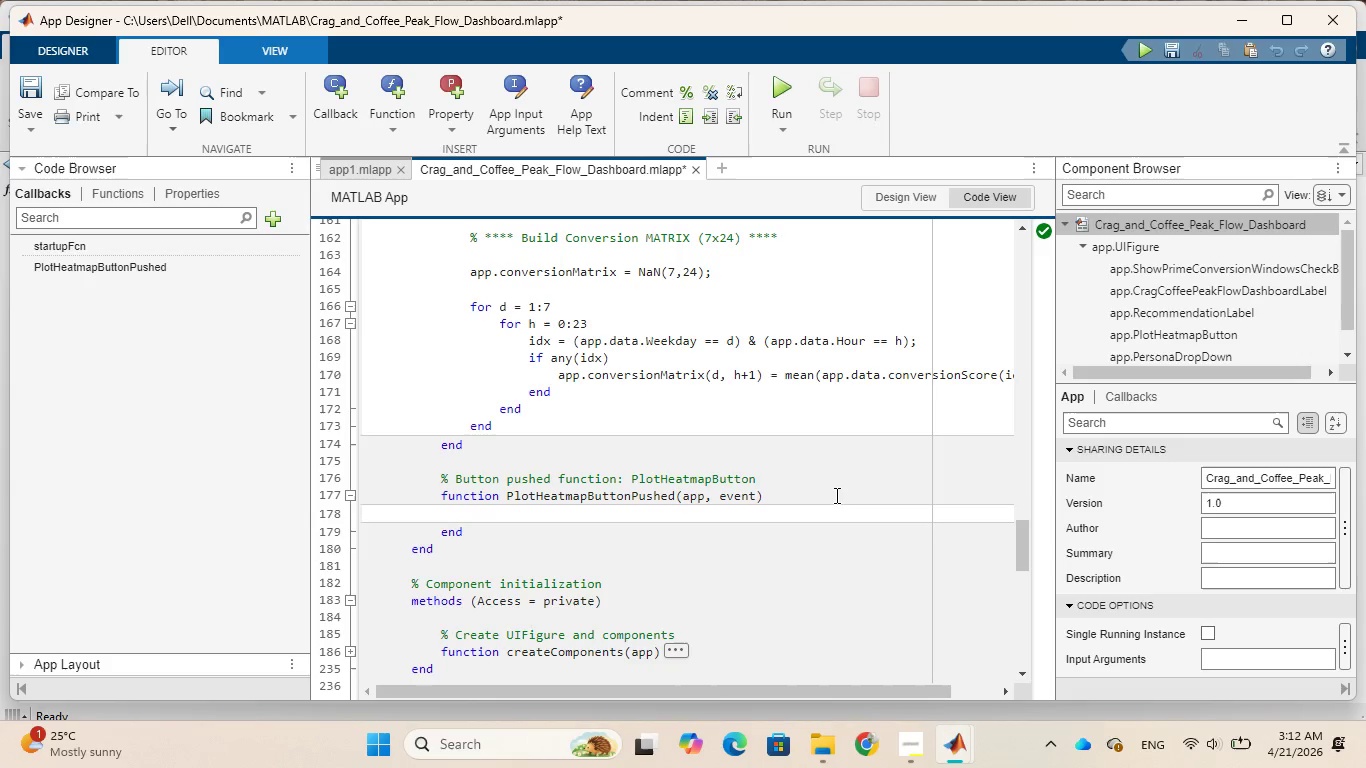 
wait(9.86)
 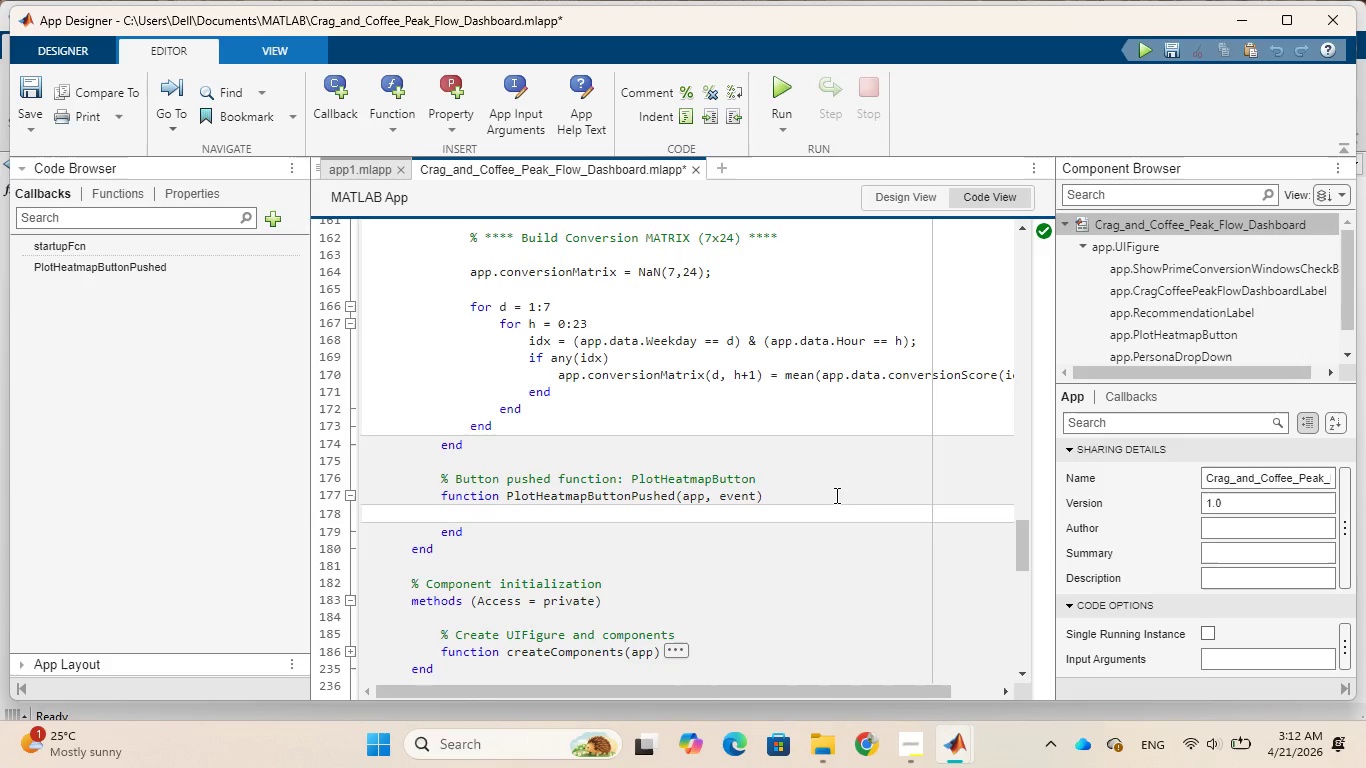 
scroll: coordinate [826, 484], scroll_direction: up, amount: 8.0
 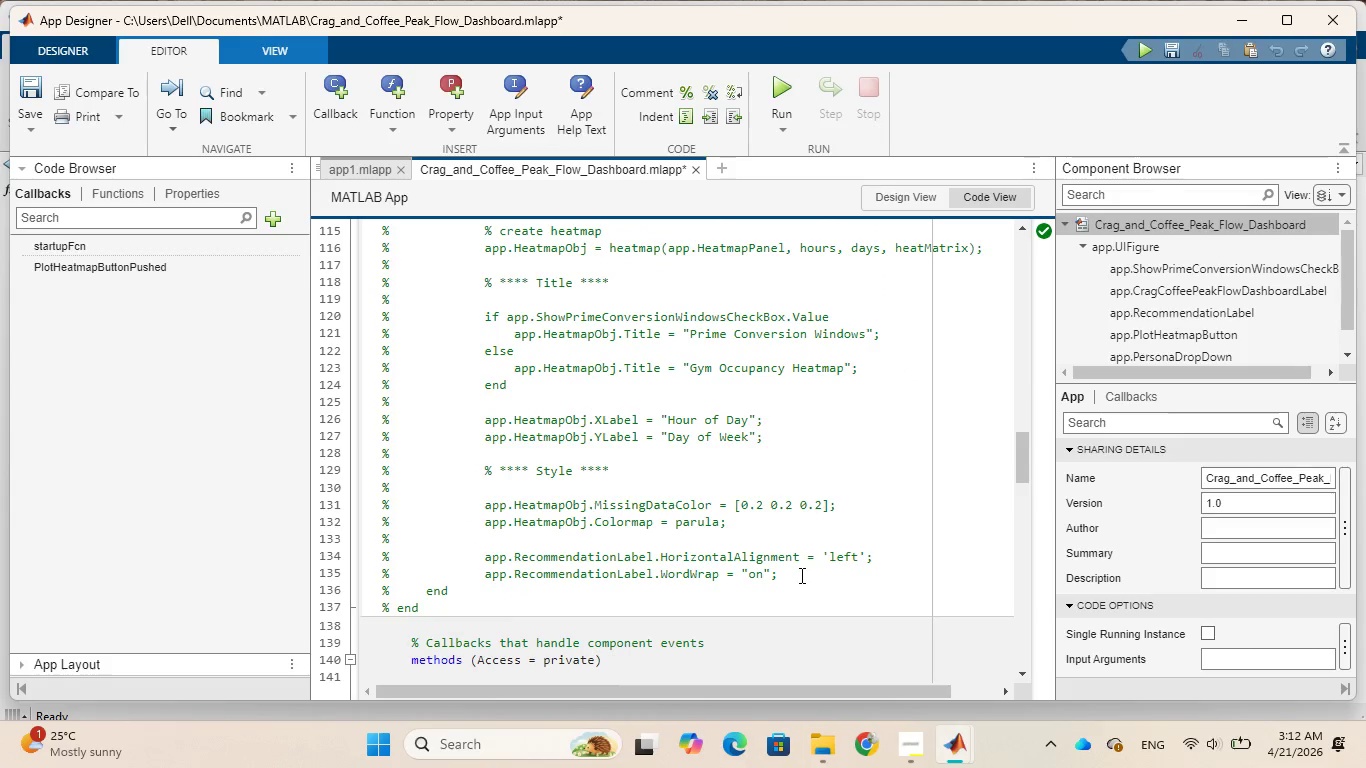 
left_click_drag(start_coordinate=[800, 575], to_coordinate=[378, 407])
 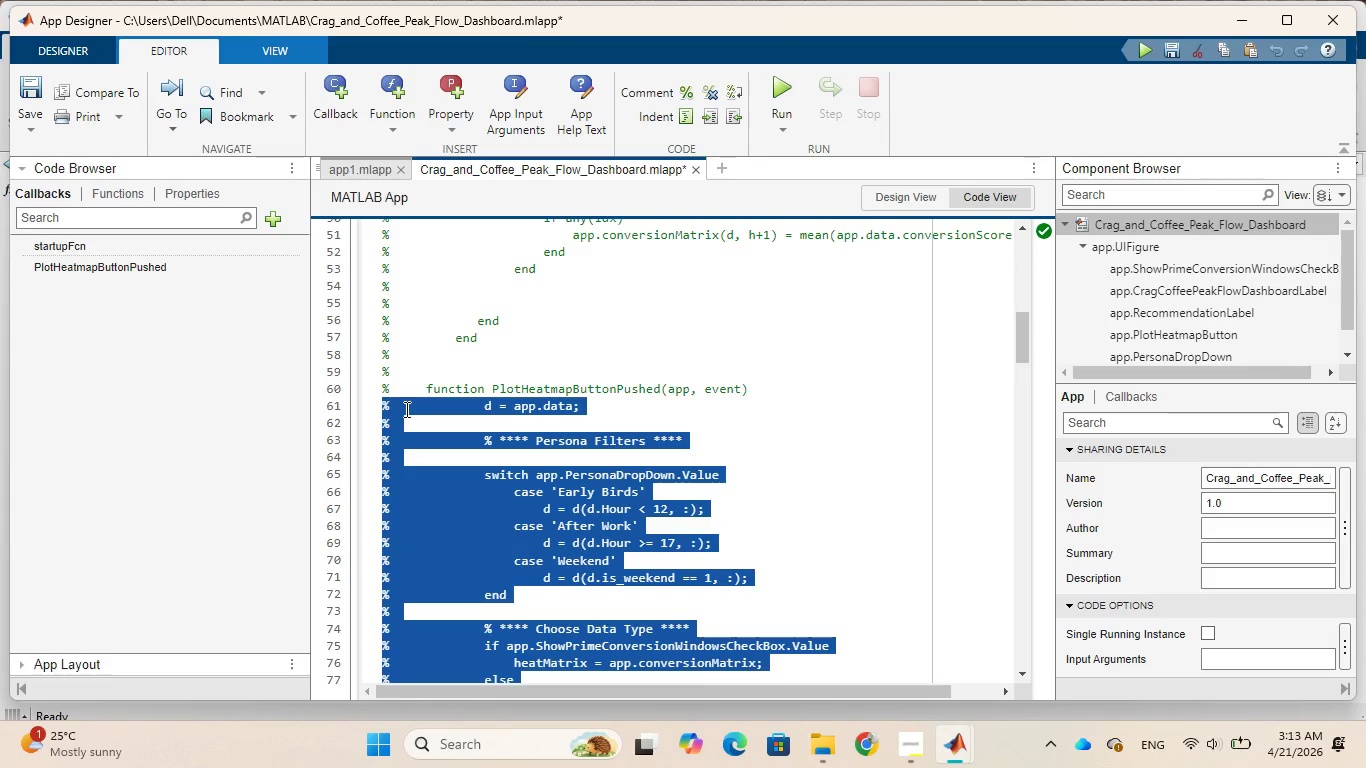 
scroll: coordinate [435, 374], scroll_direction: up, amount: 6.0
 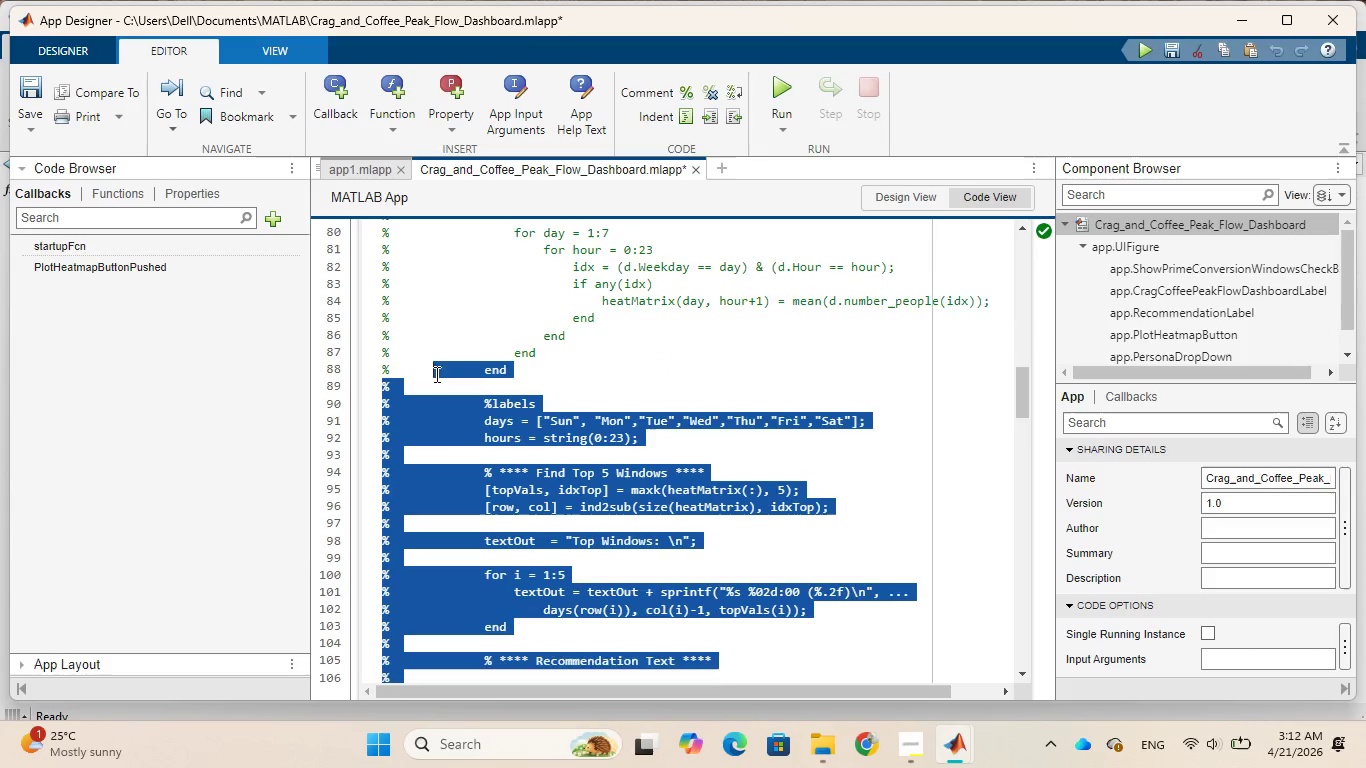 
scroll: coordinate [434, 374], scroll_direction: up, amount: 5.0
 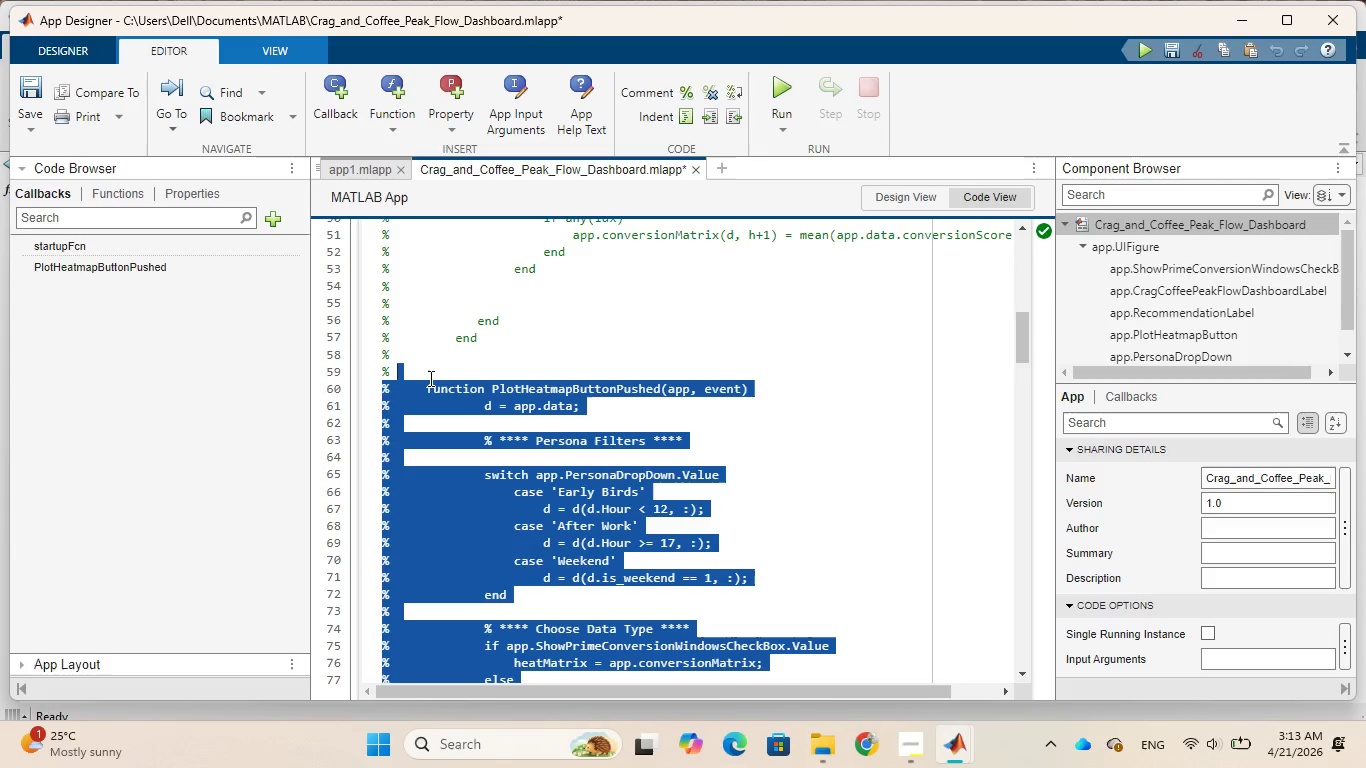 
right_click([405, 409])
 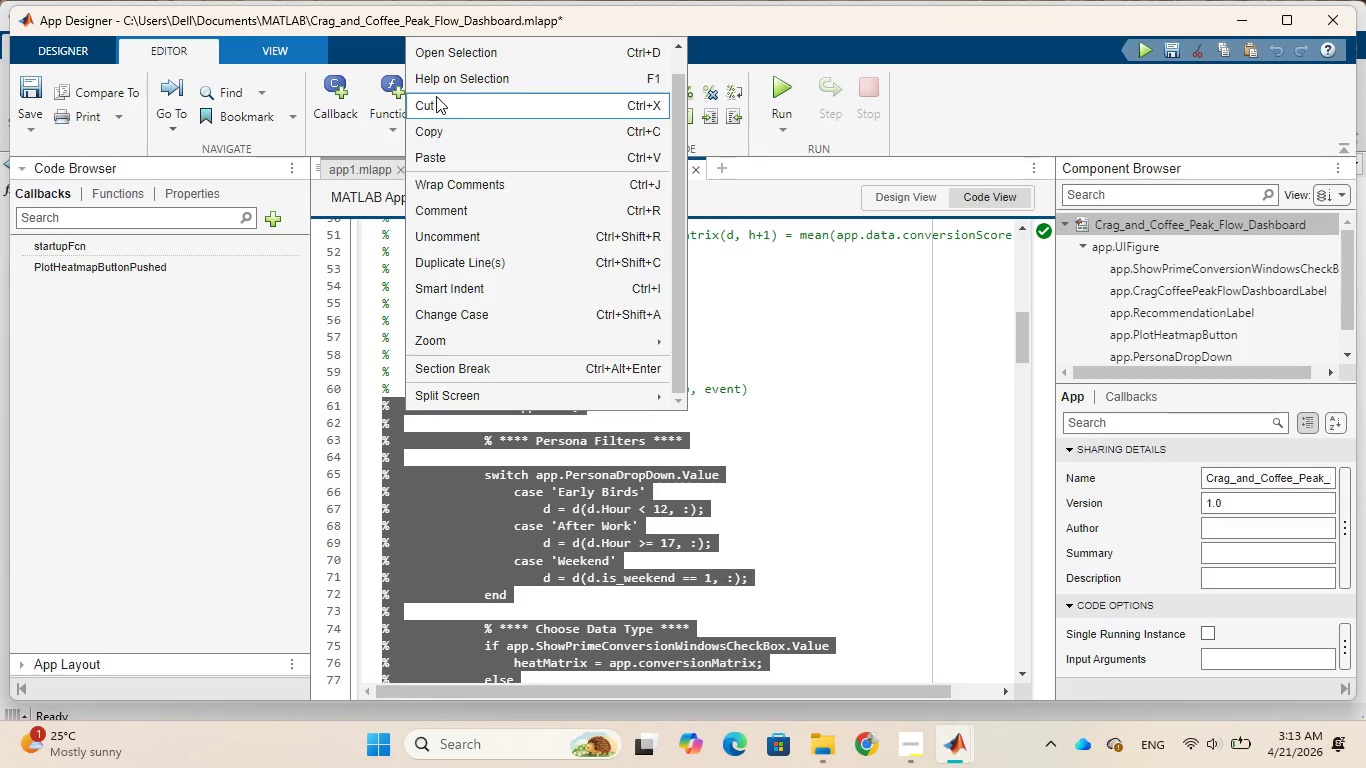 
left_click([436, 96])
 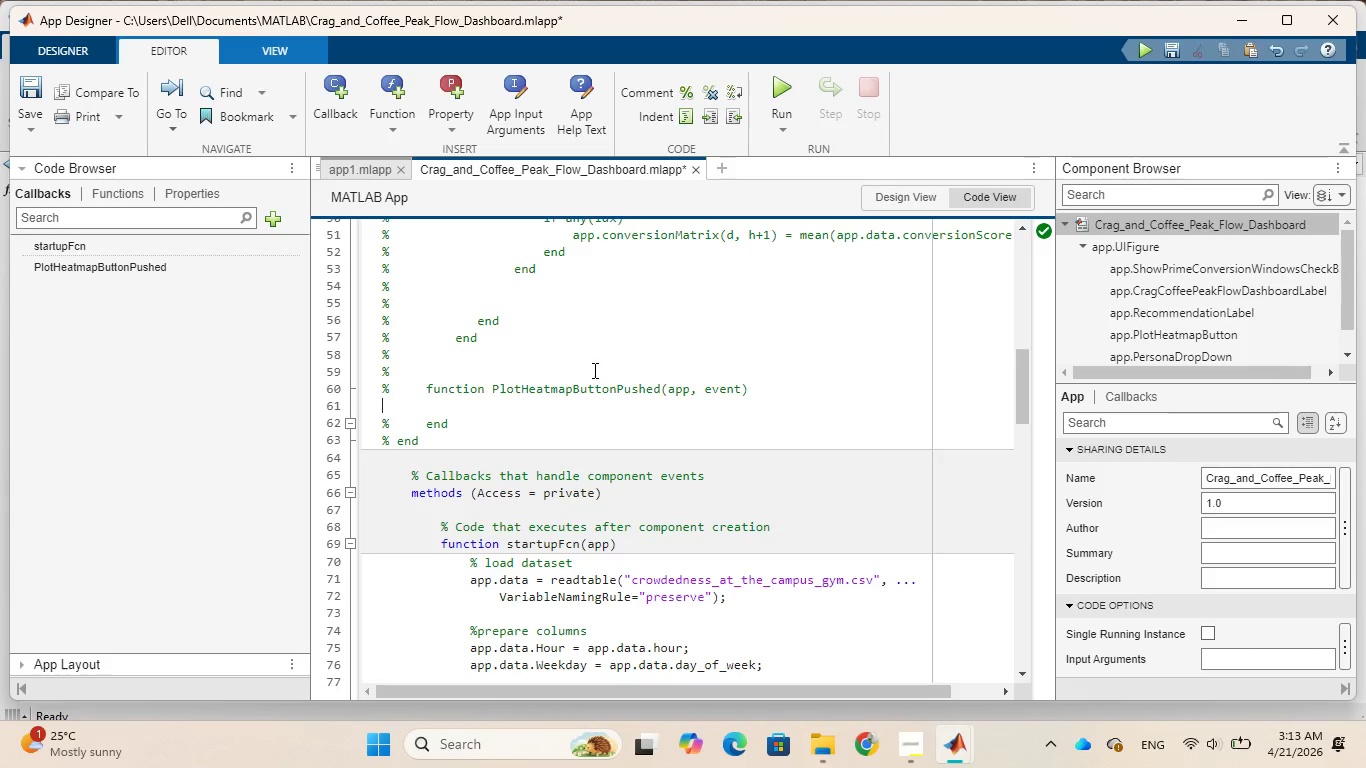 
scroll: coordinate [594, 376], scroll_direction: down, amount: 6.0
 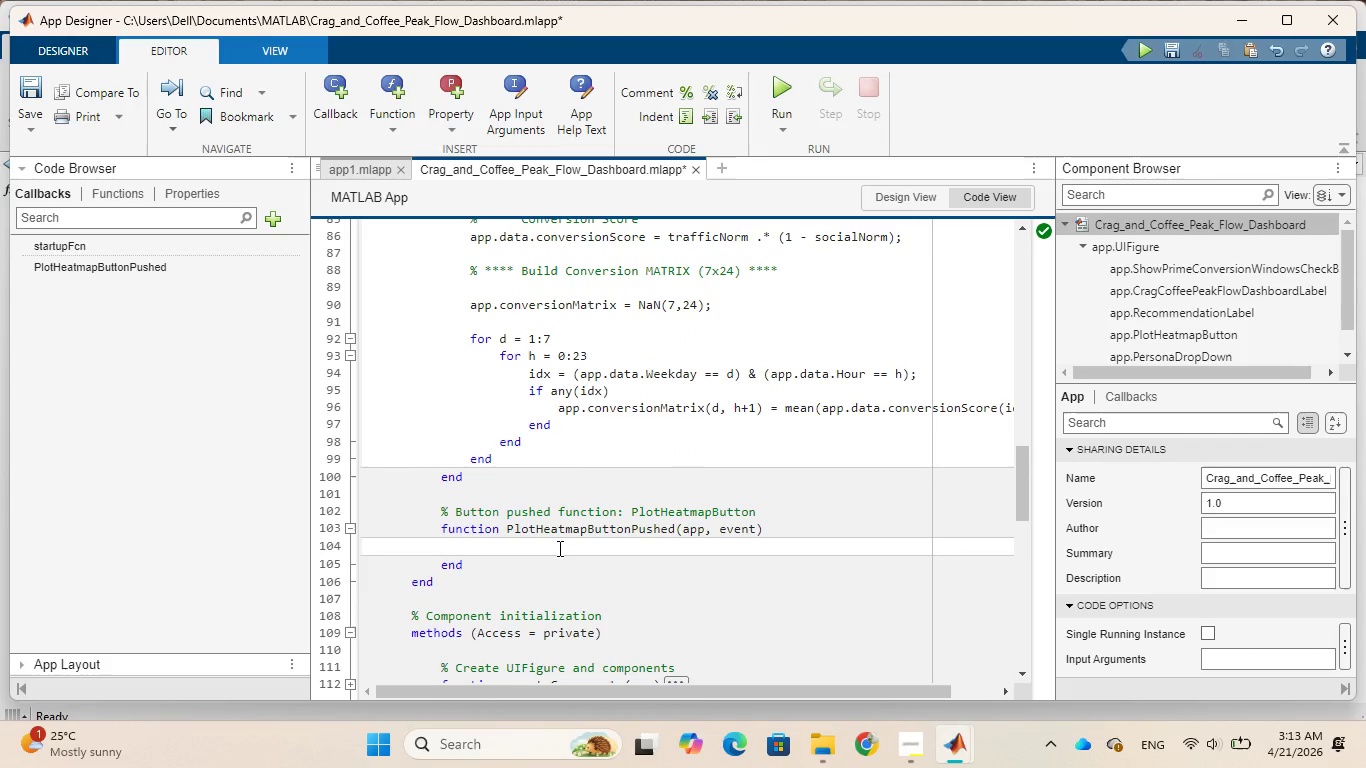 
left_click([558, 548])
 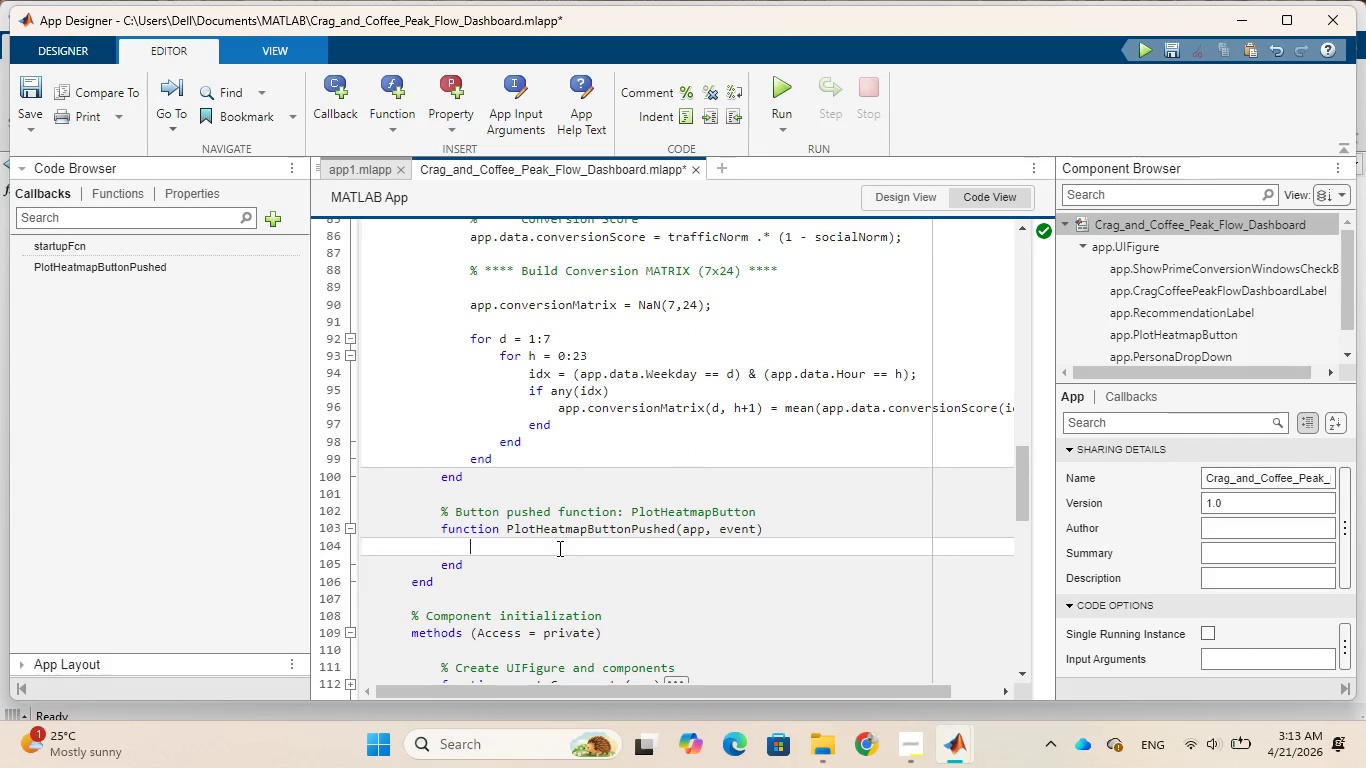 
key(Control+V)
 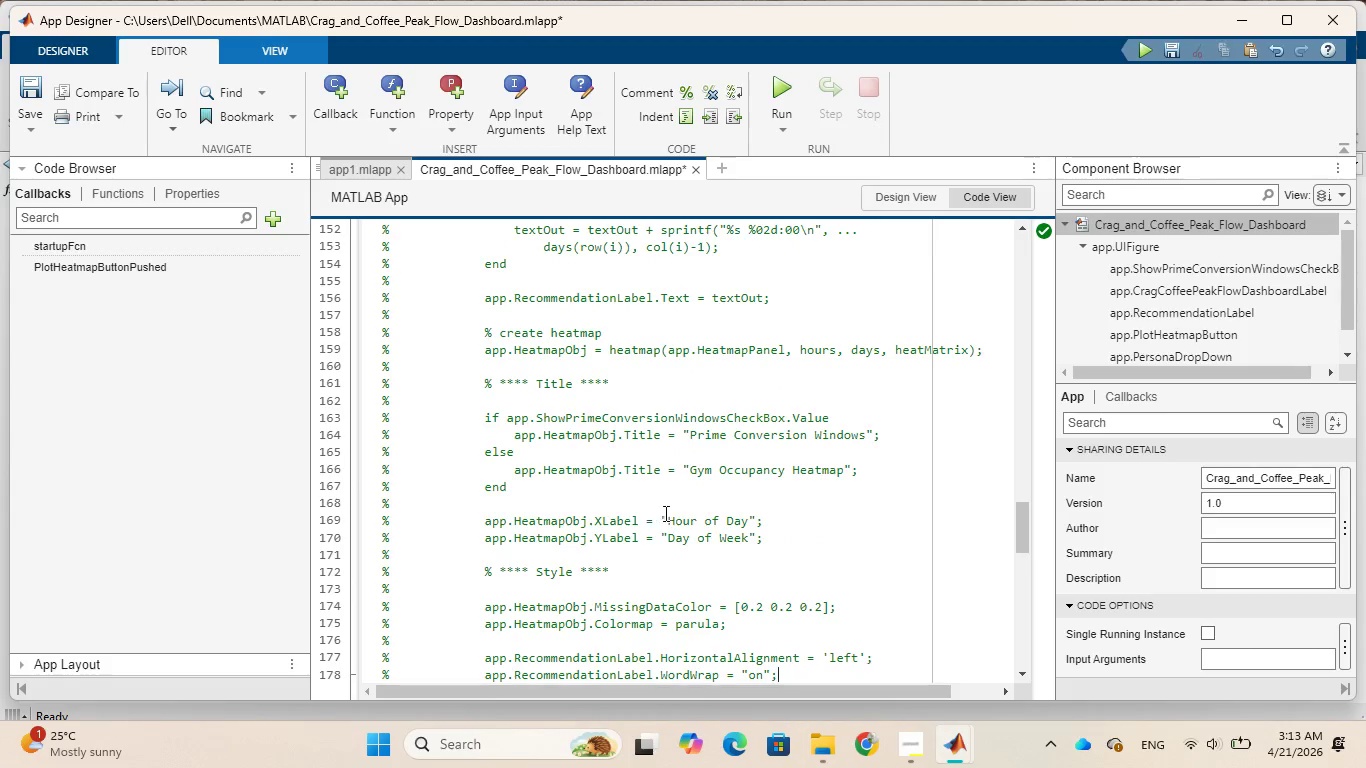 
scroll: coordinate [664, 513], scroll_direction: up, amount: 3.0
 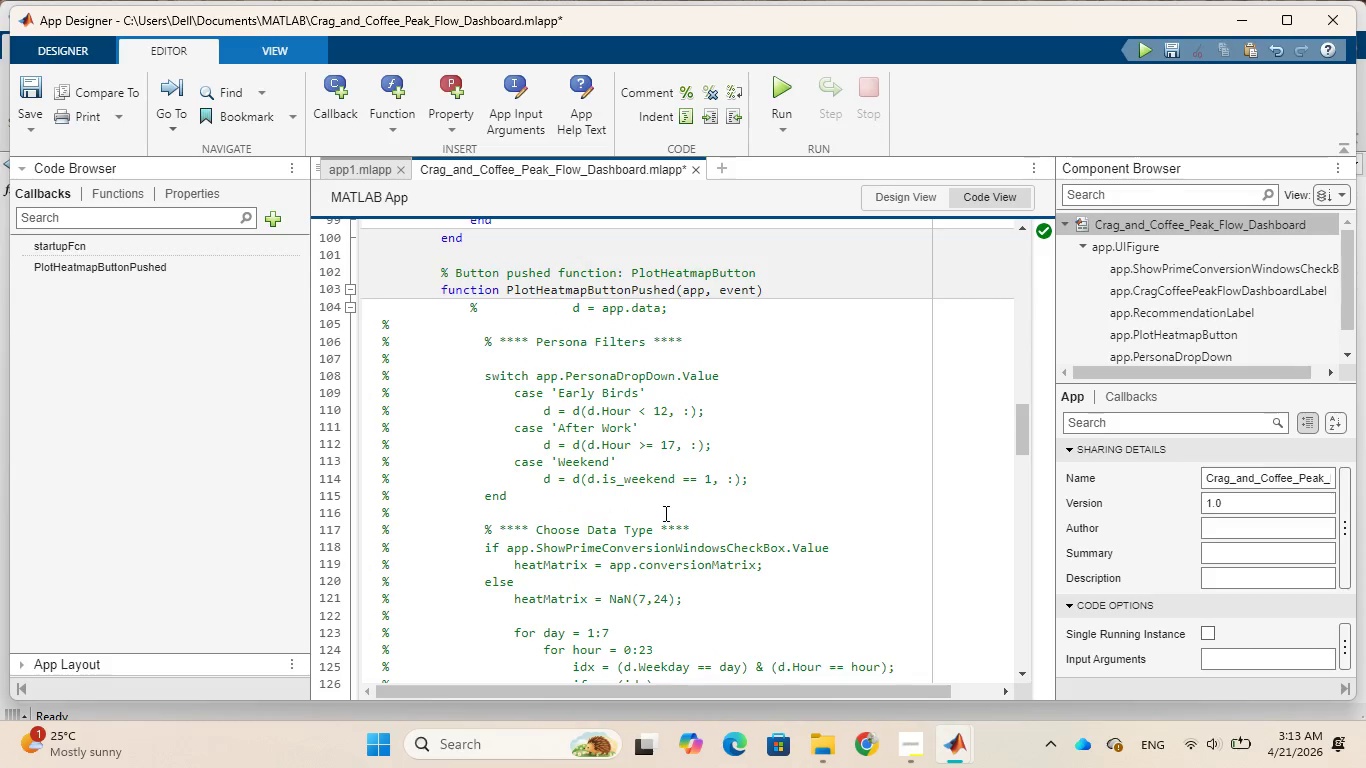 
wait(6.76)
 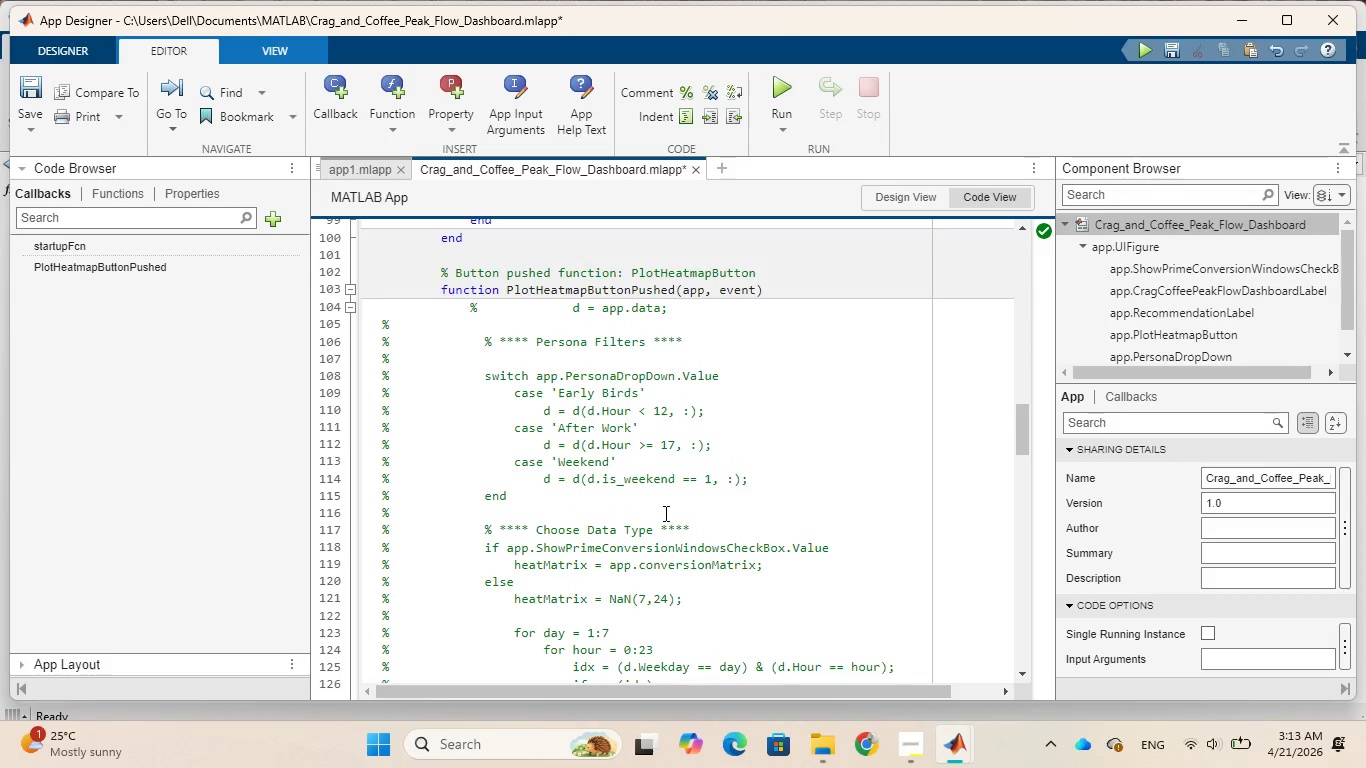 
left_click_drag(start_coordinate=[428, 306], to_coordinate=[816, 377])
 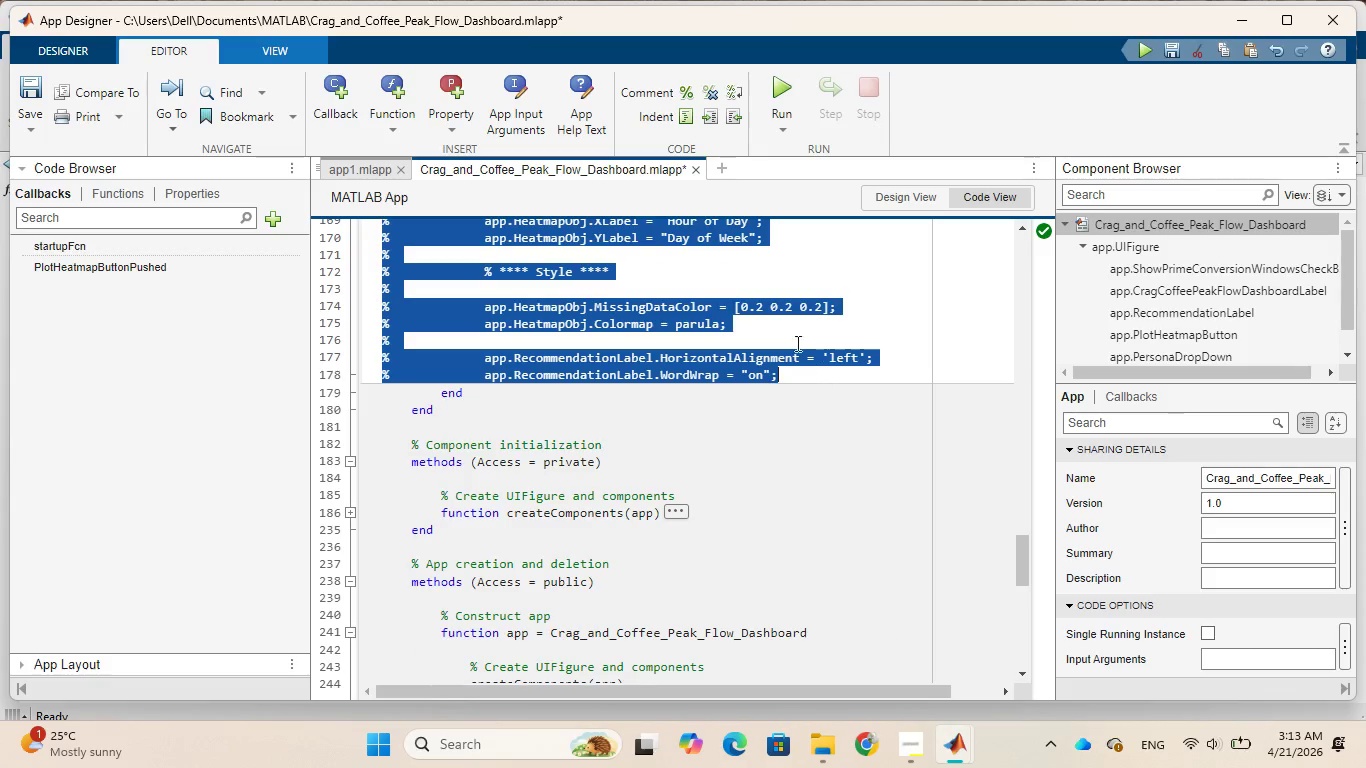 
scroll: coordinate [648, 607], scroll_direction: down, amount: 6.0
 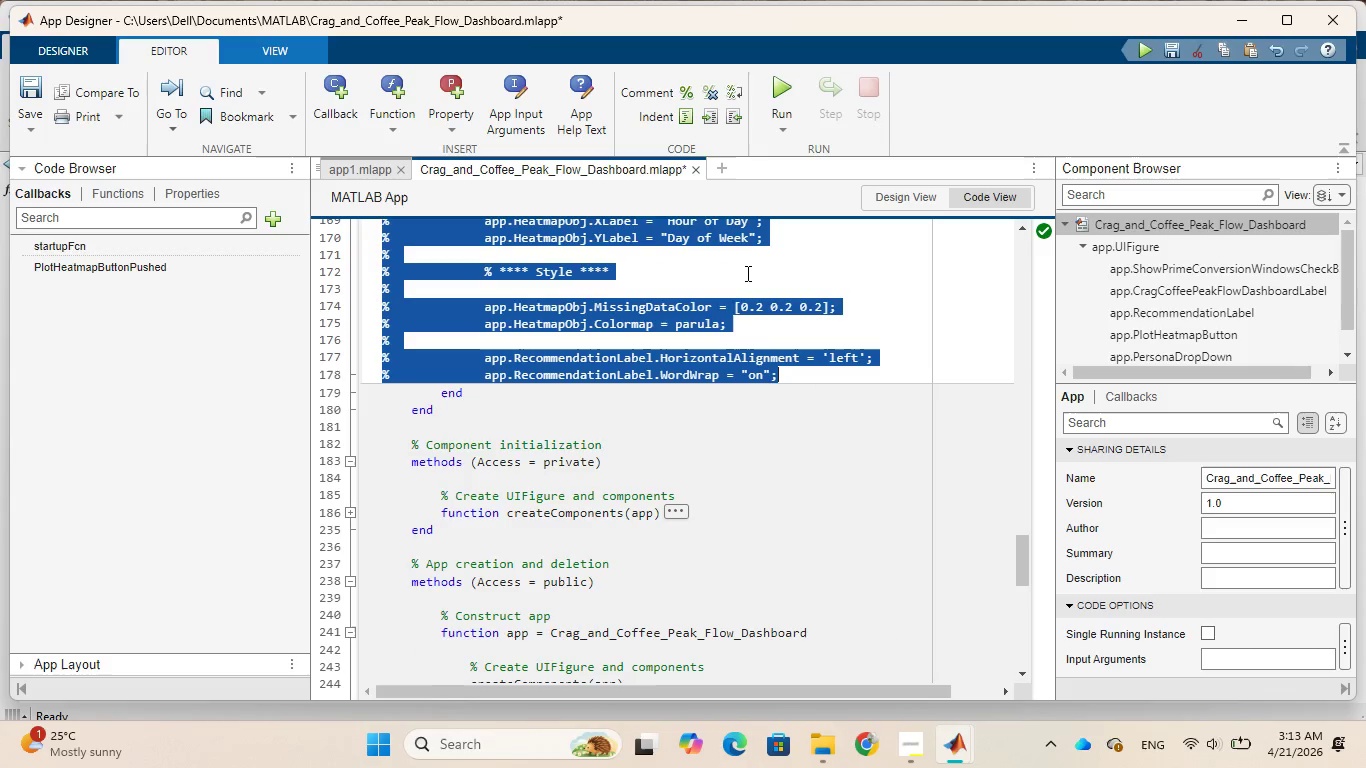 
left_click([704, 94])
 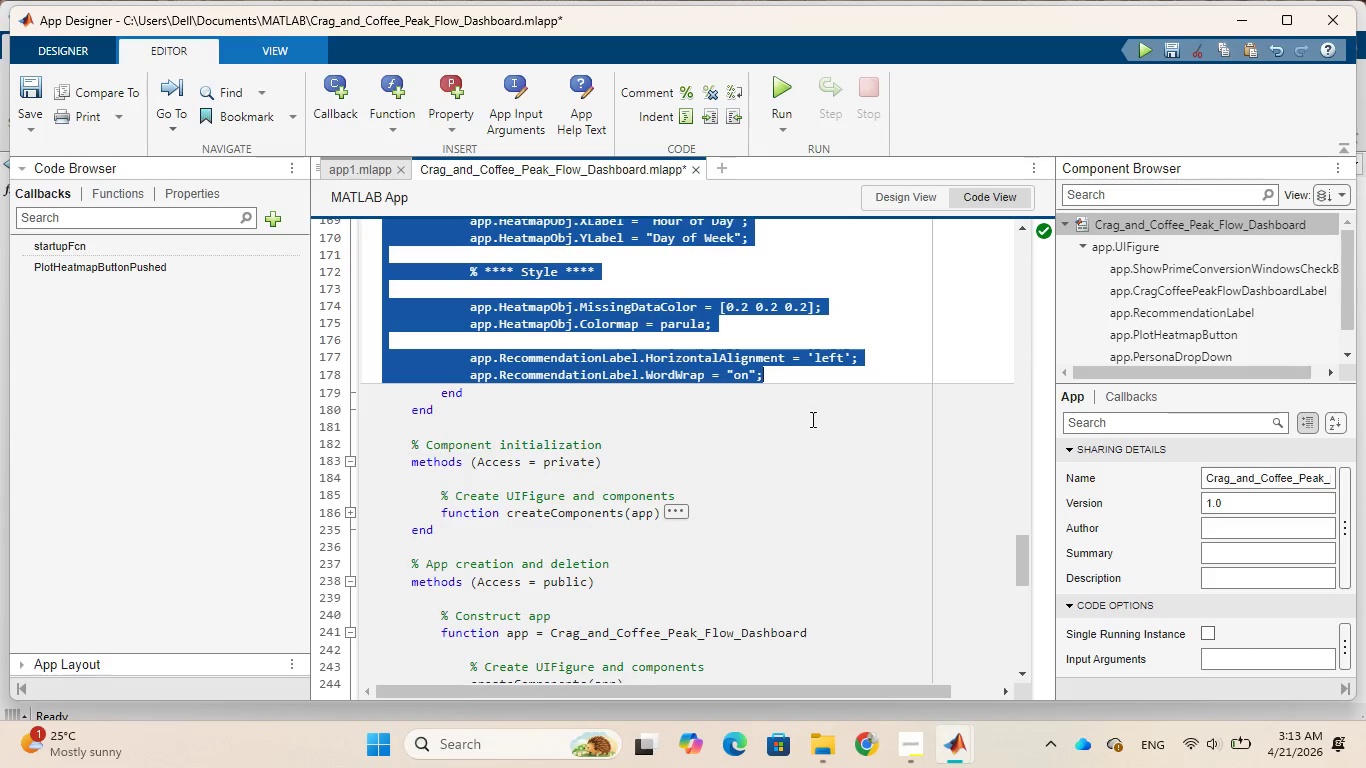 
scroll: coordinate [812, 422], scroll_direction: up, amount: 1.0
 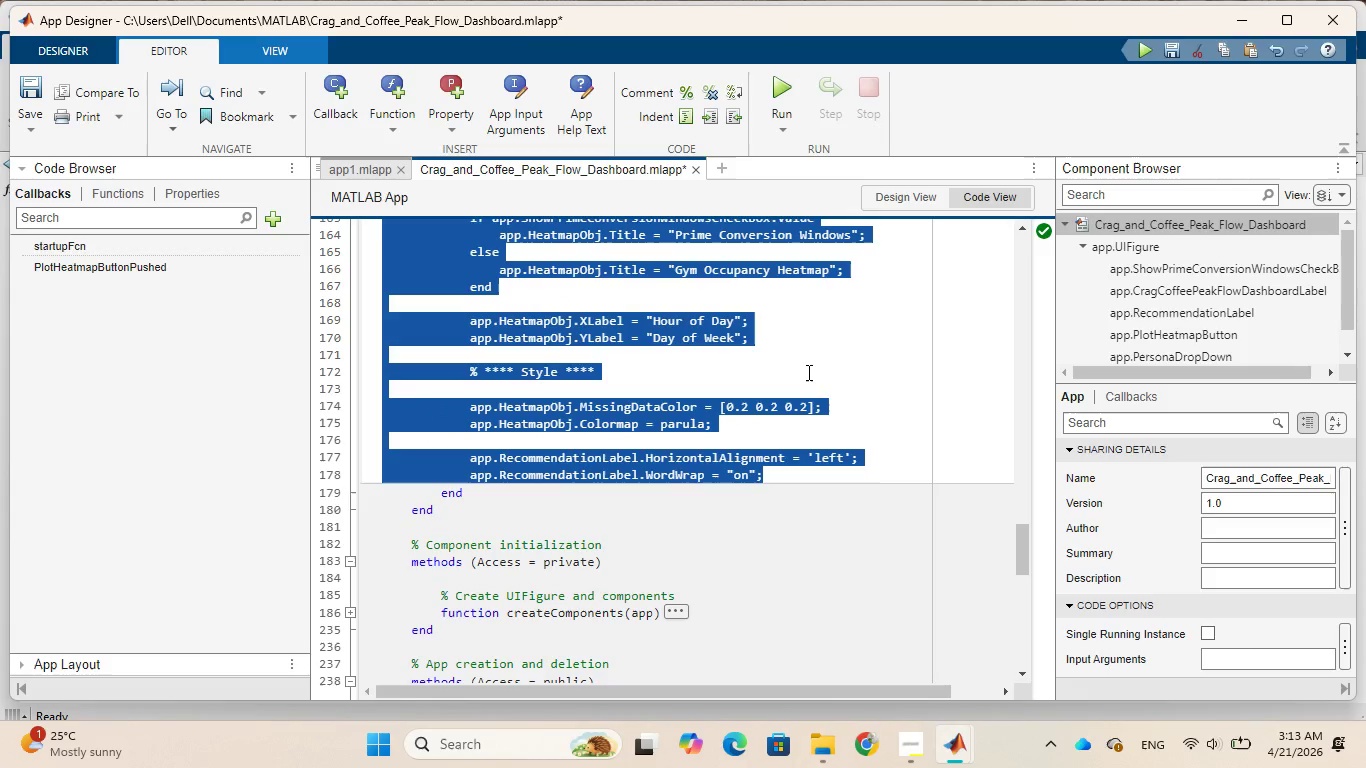 
left_click([807, 372])
 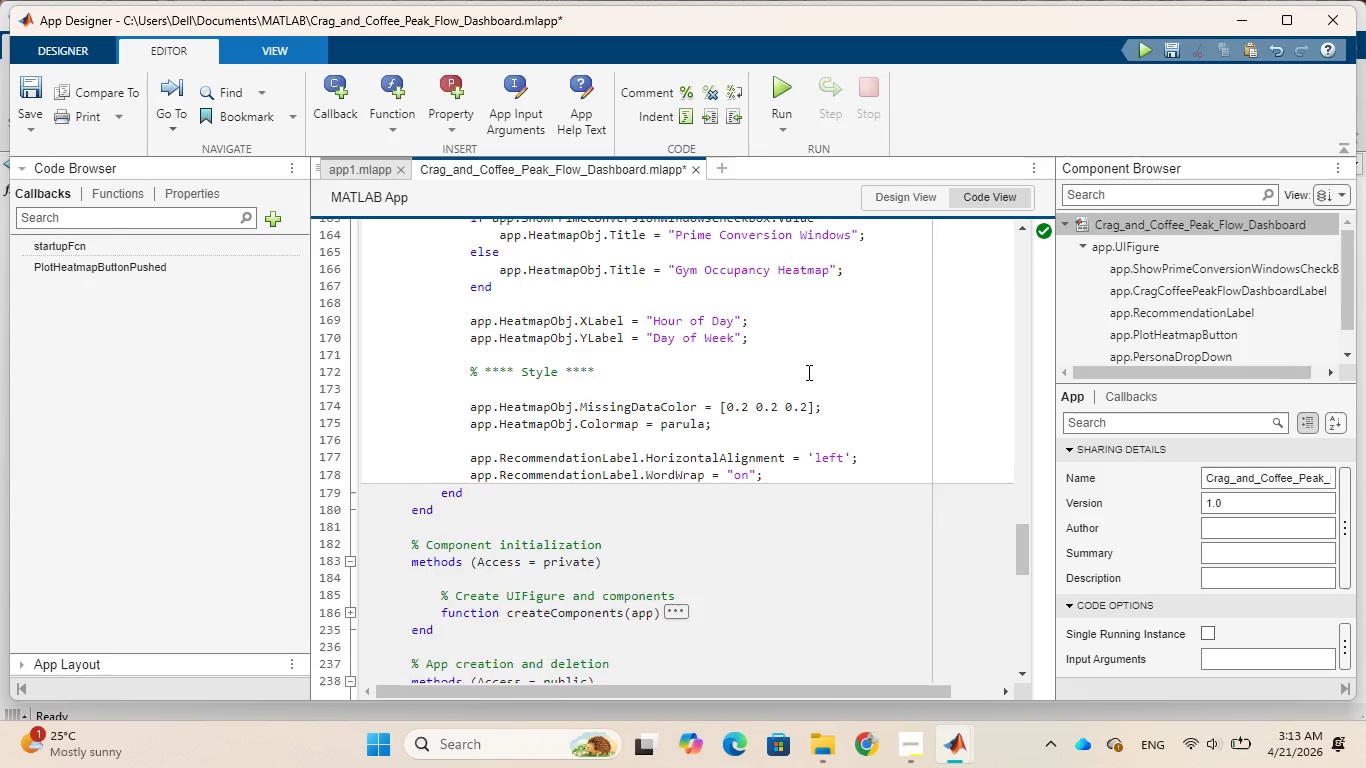 
scroll: coordinate [808, 371], scroll_direction: up, amount: 7.0
 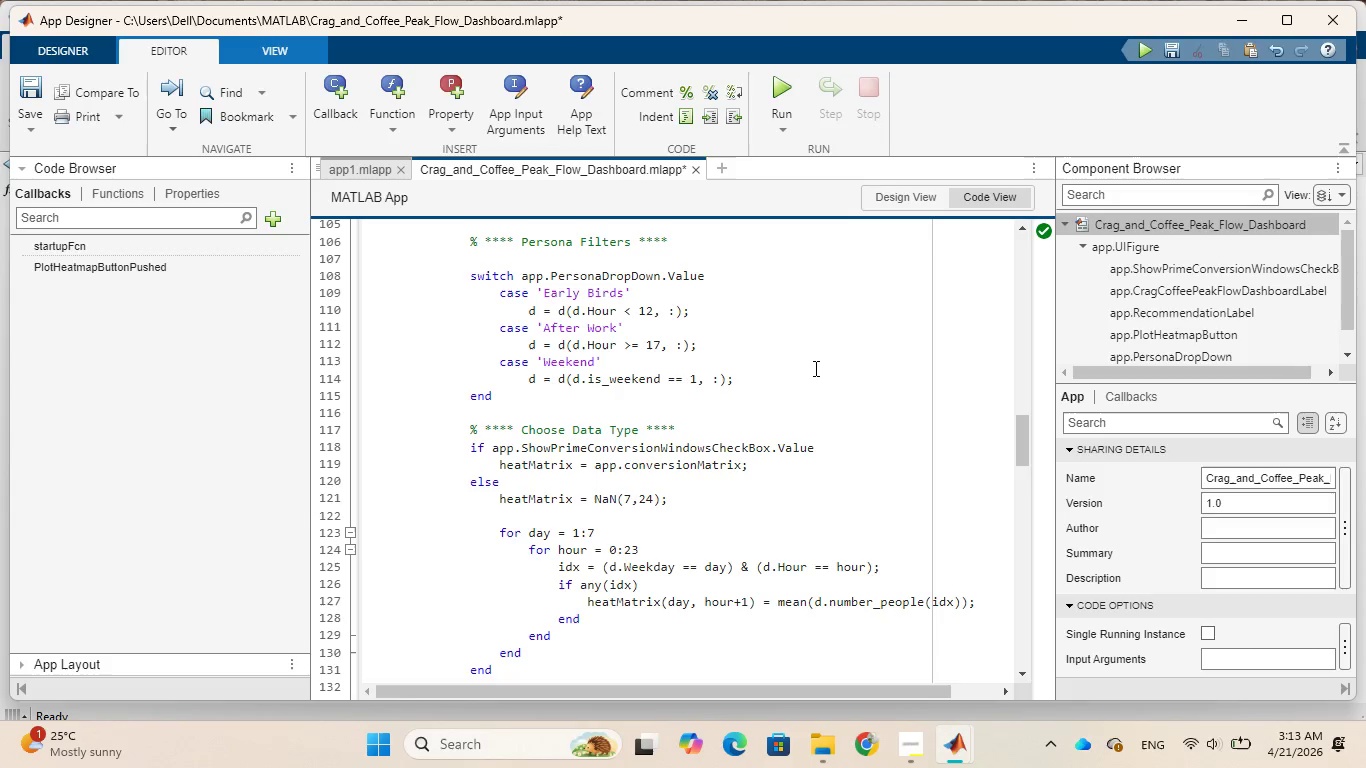 
wait(7.04)
 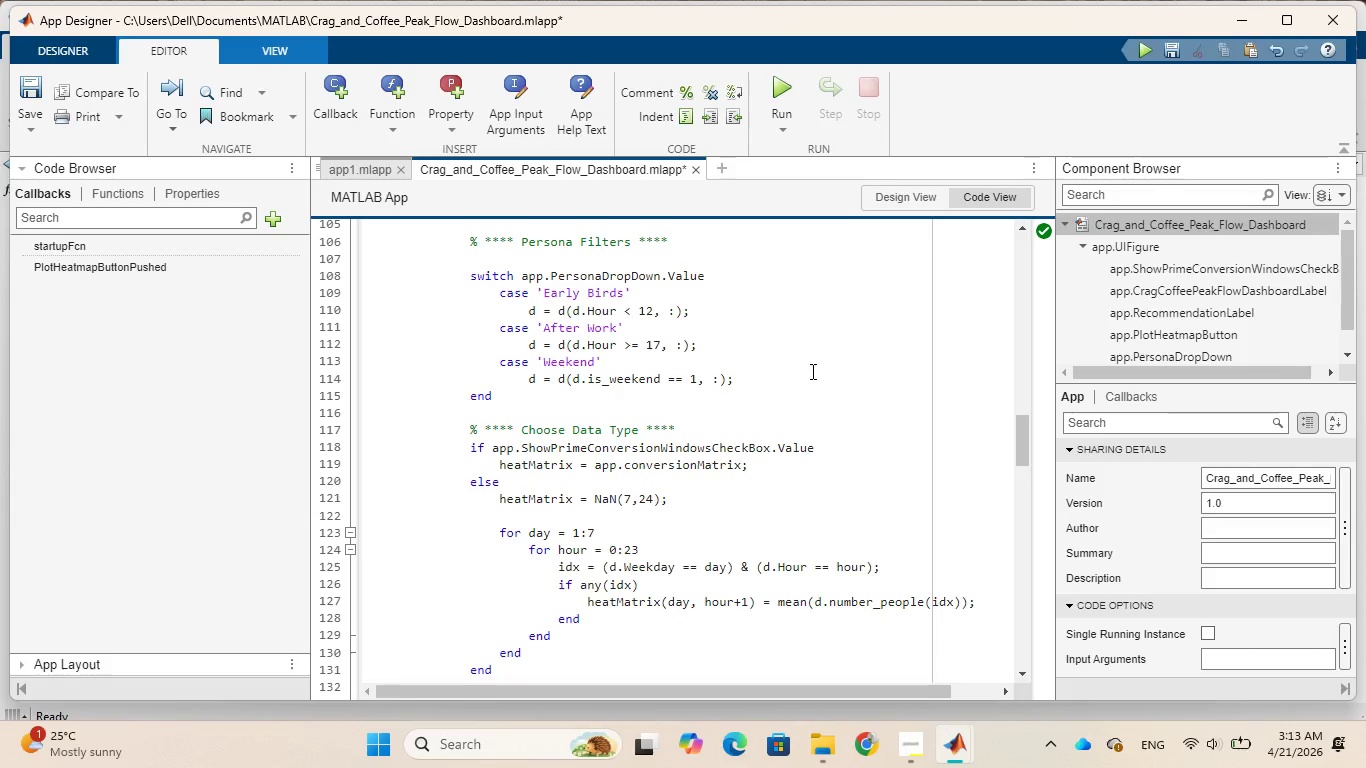 
scroll: coordinate [814, 368], scroll_direction: up, amount: 2.0
 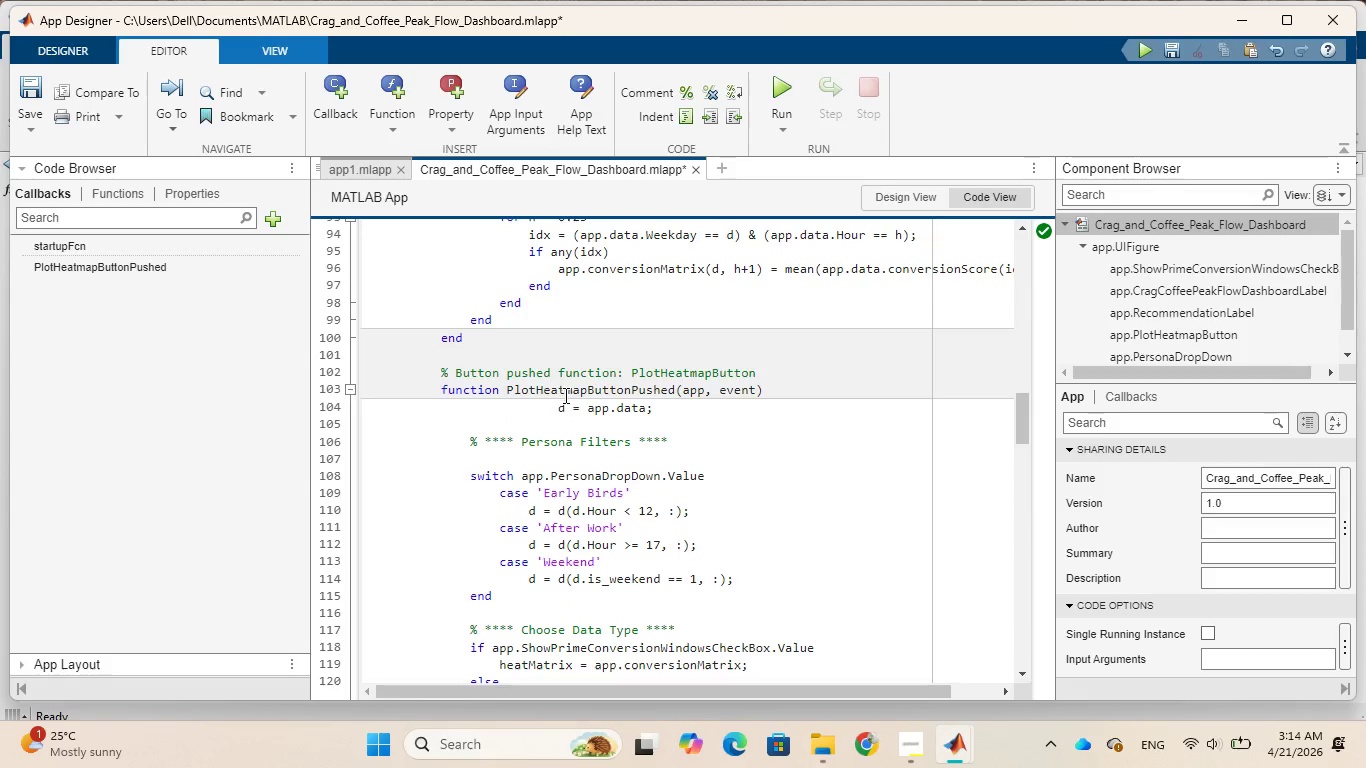 
left_click([553, 410])
 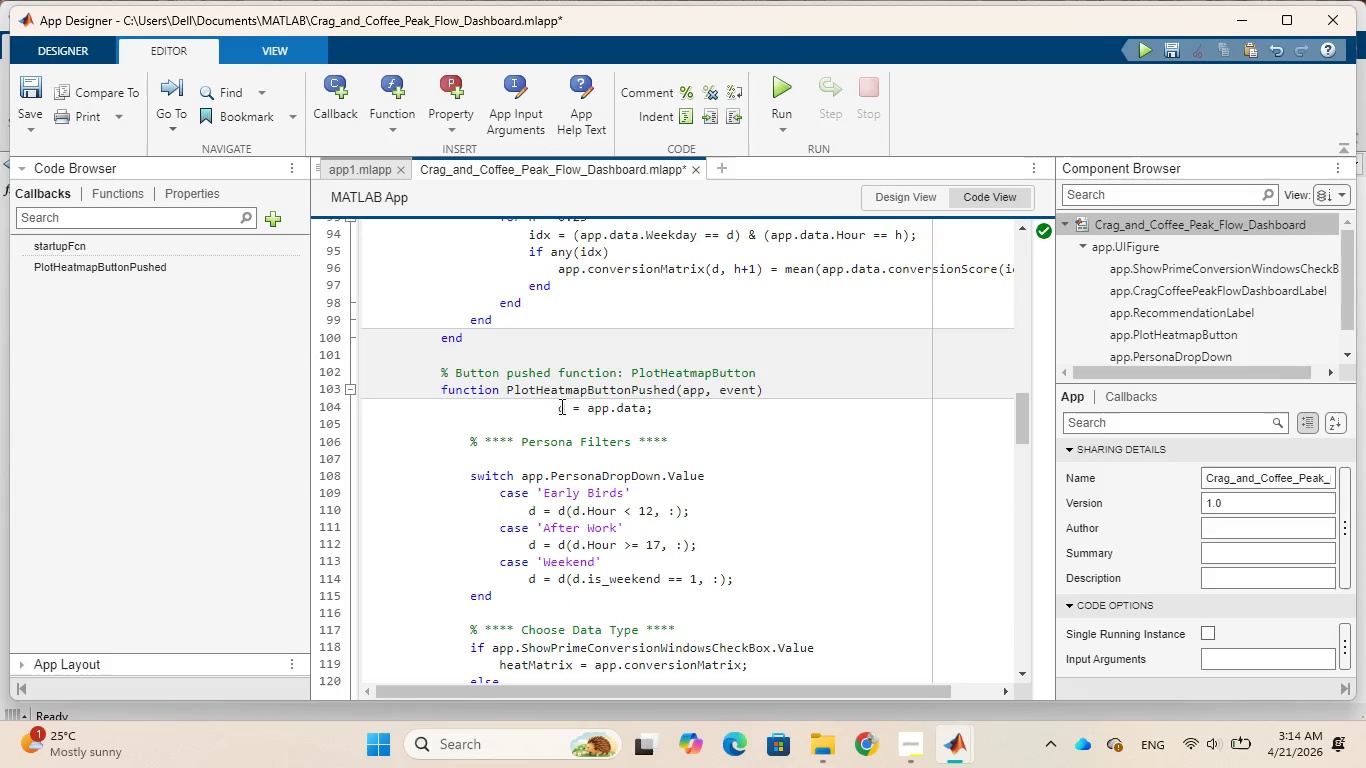 
key(Backspace)
 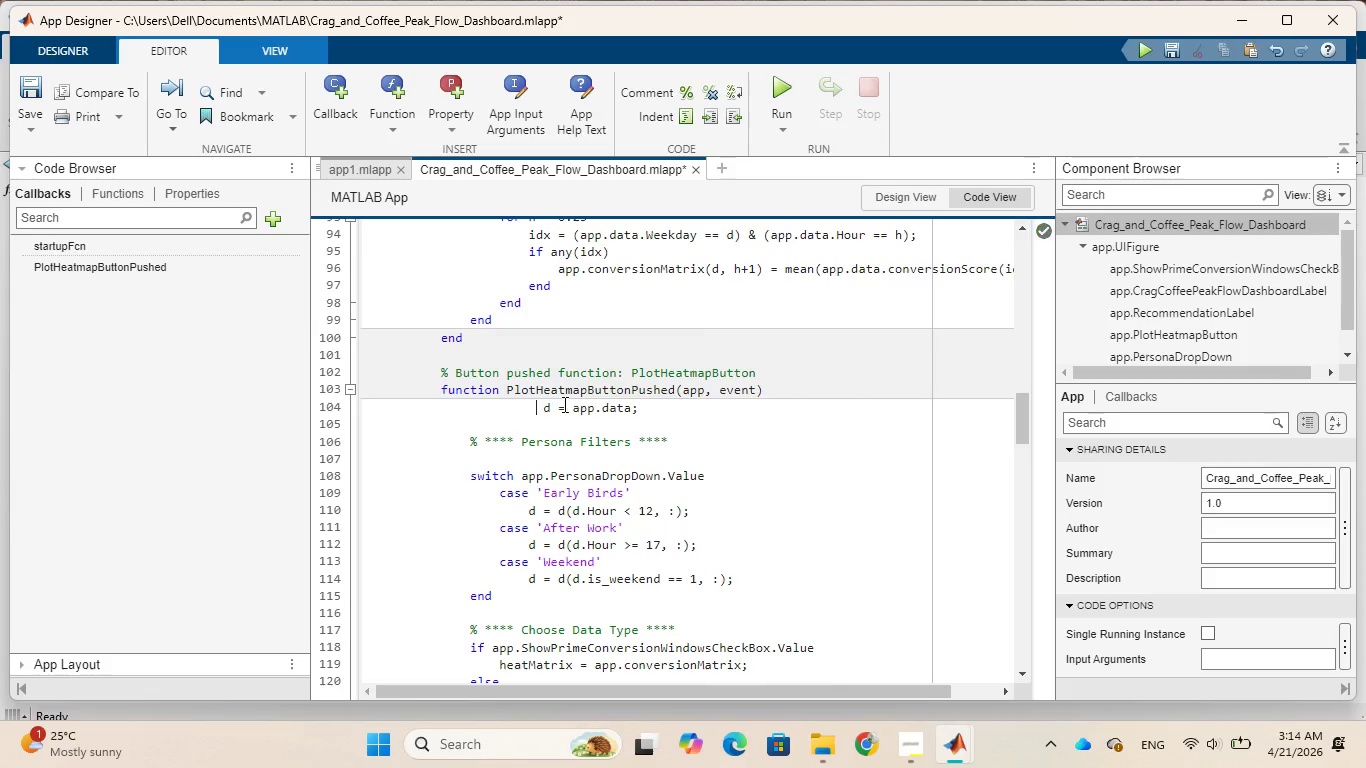 
key(Backspace)
 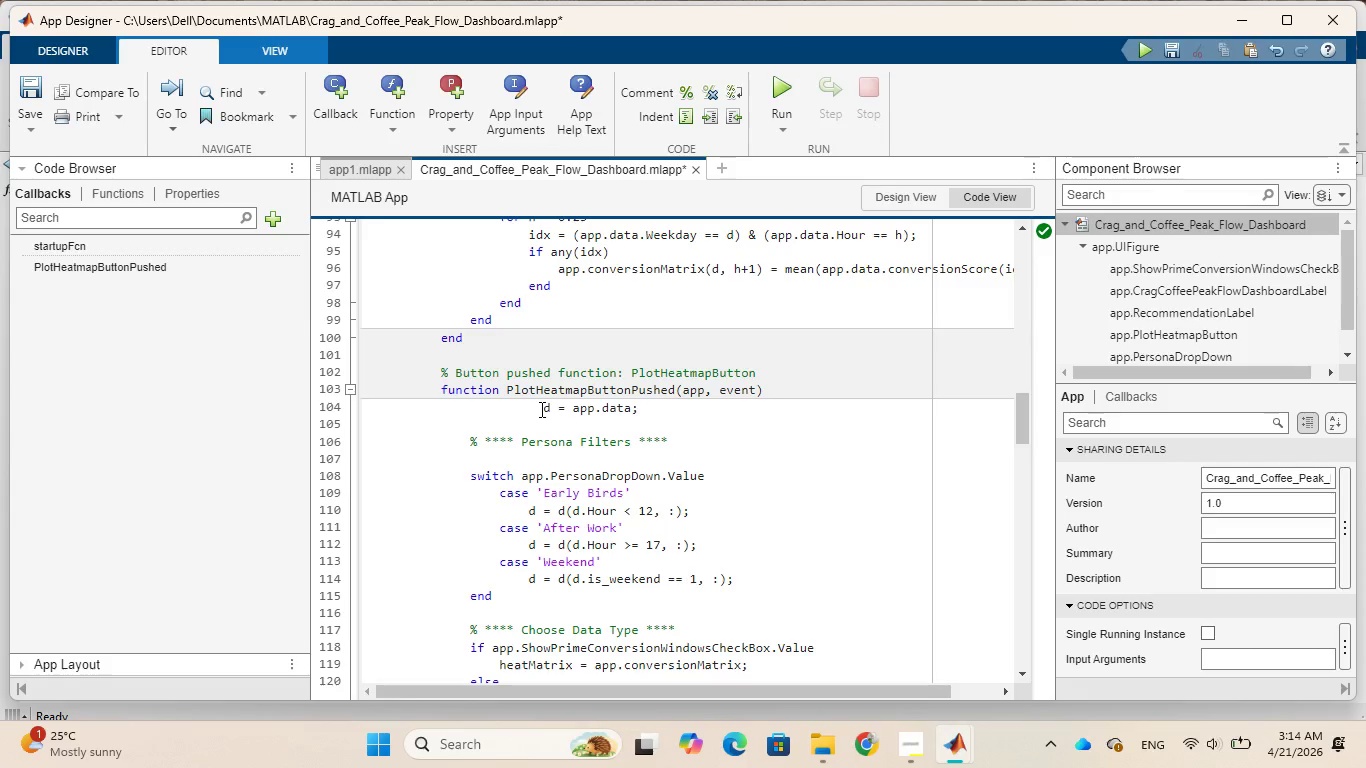 
left_click([540, 409])
 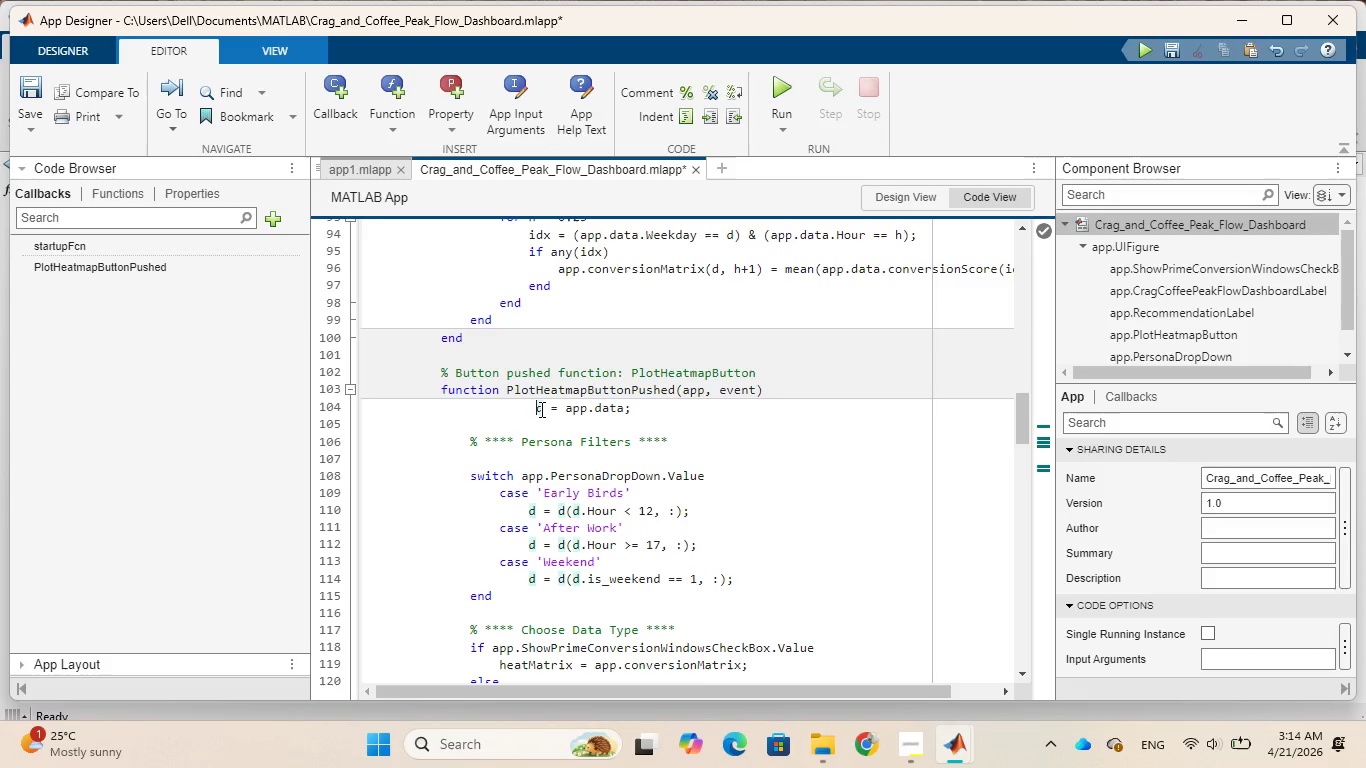 
key(Backspace)
 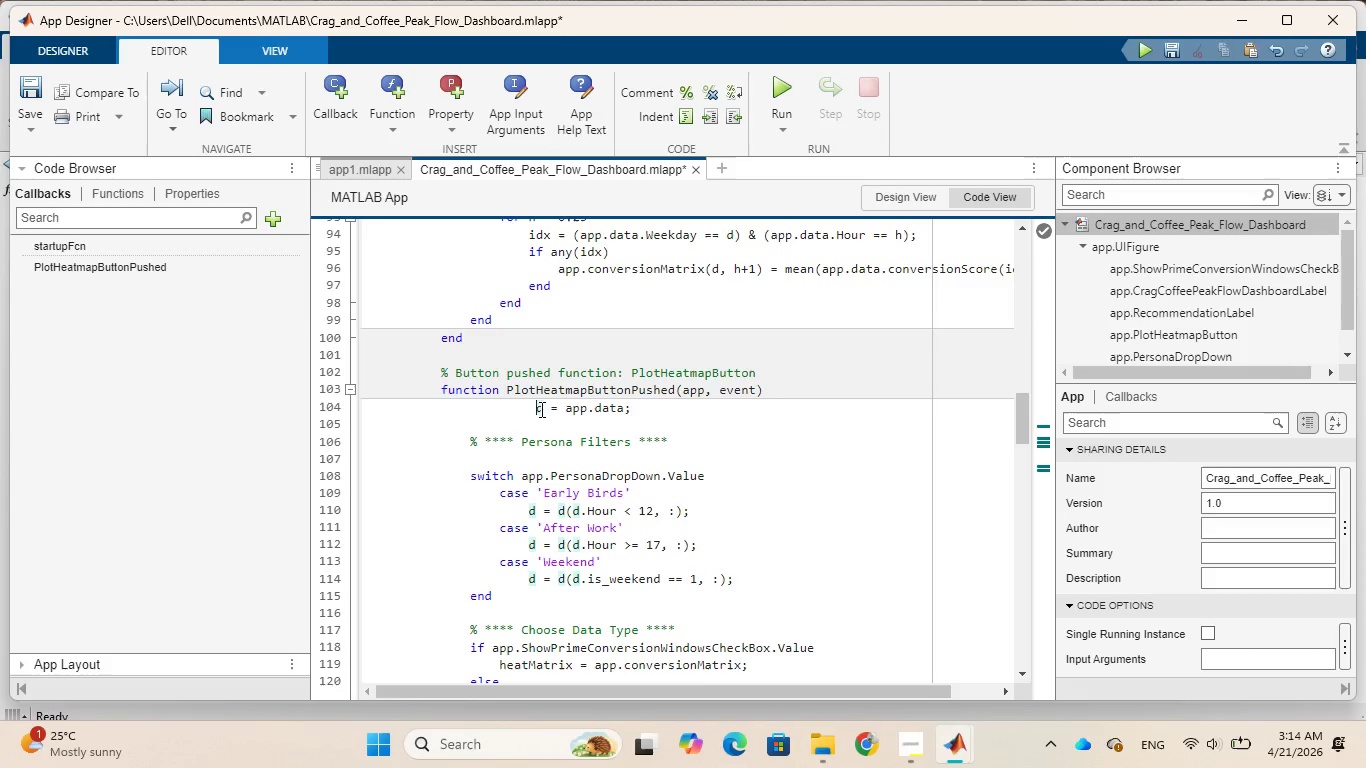 
key(Backspace)
 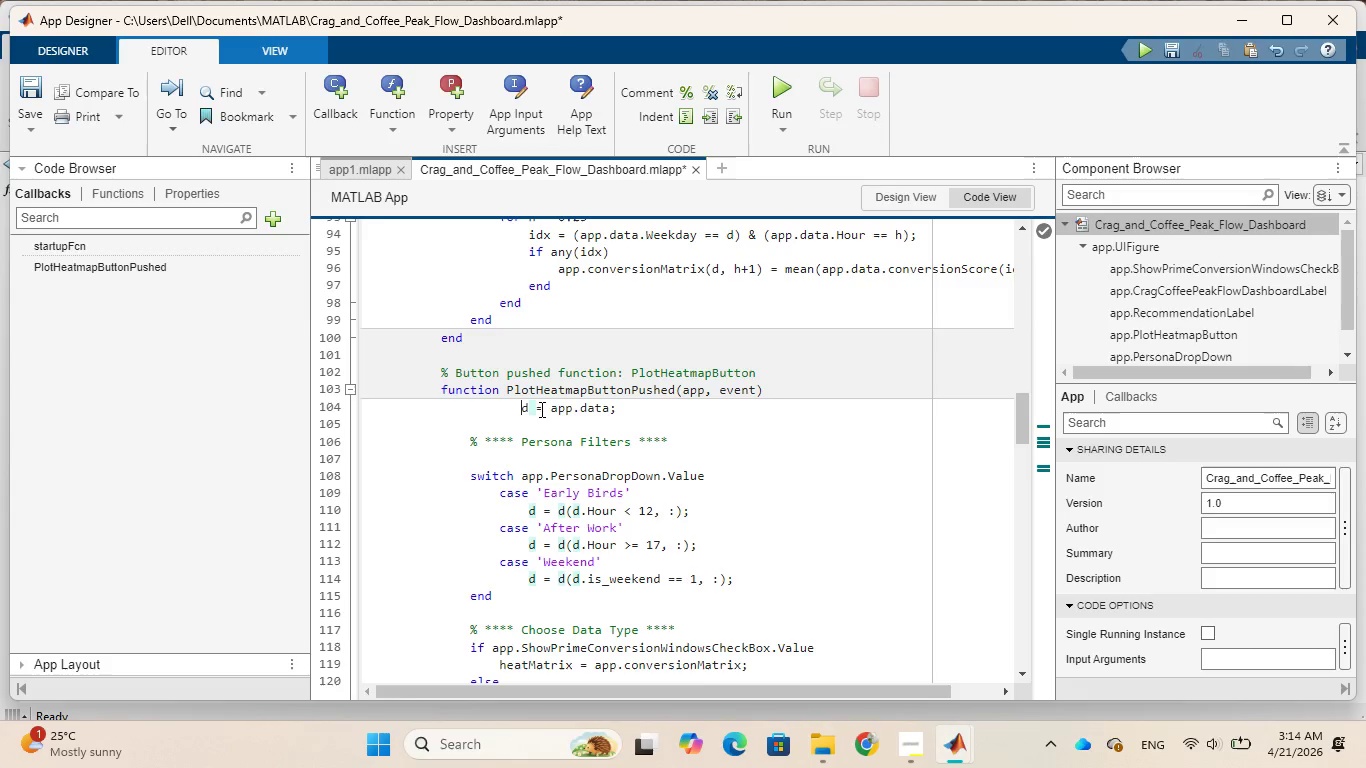 
key(Backspace)
 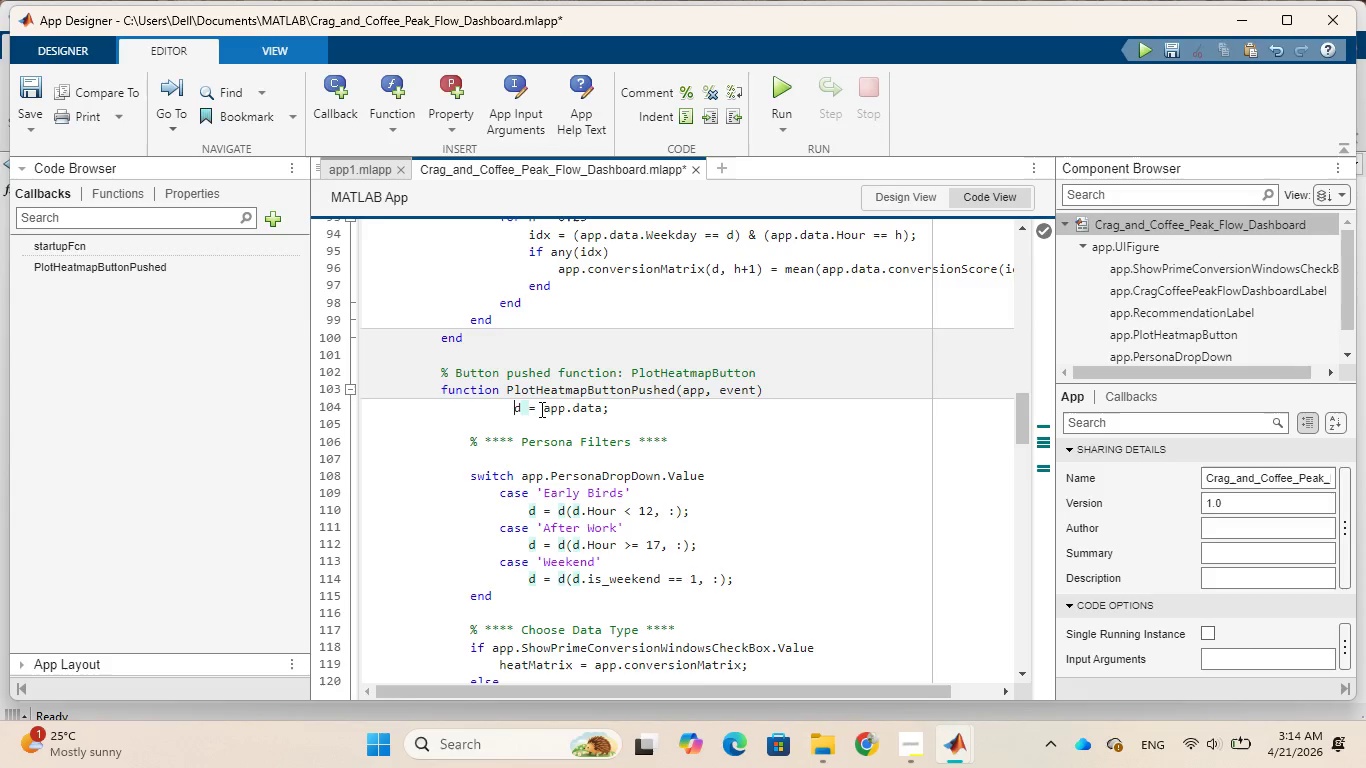 
key(Backspace)
 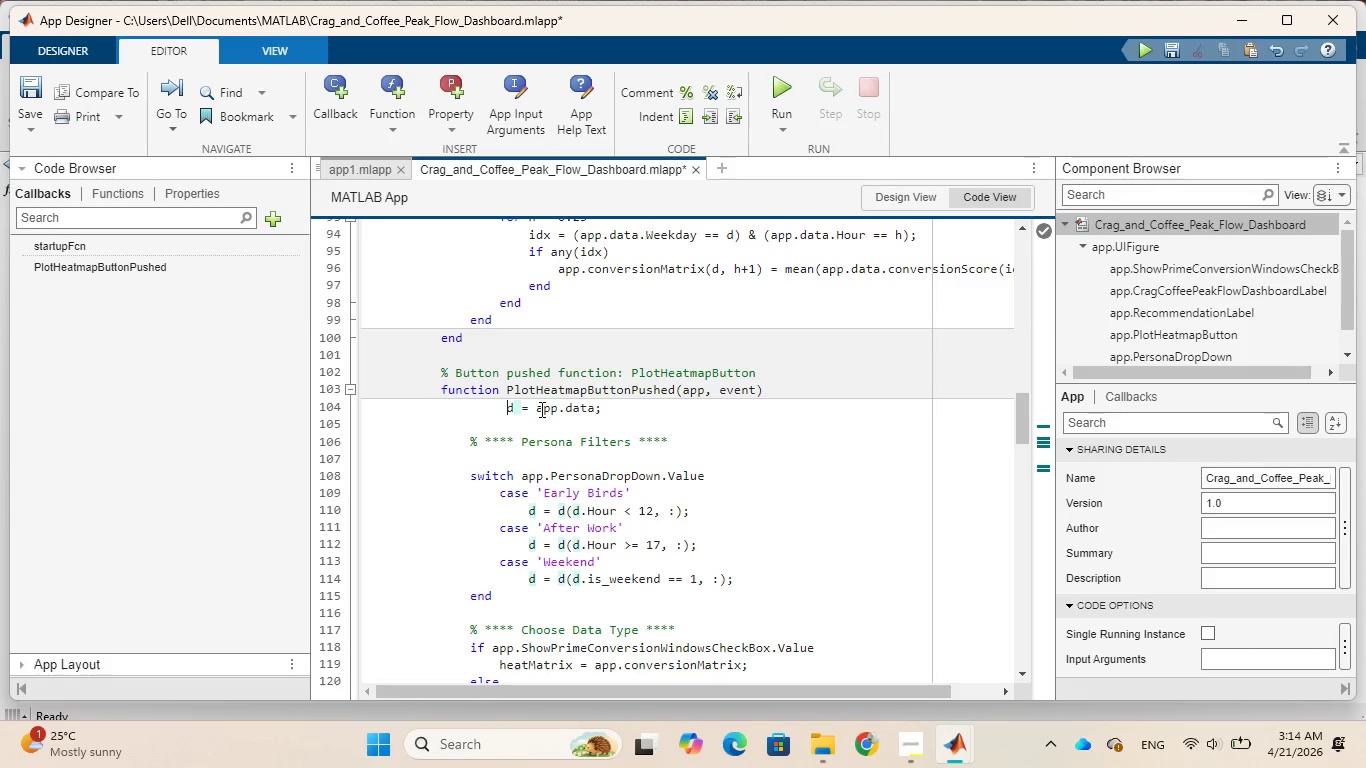 
key(Backspace)
 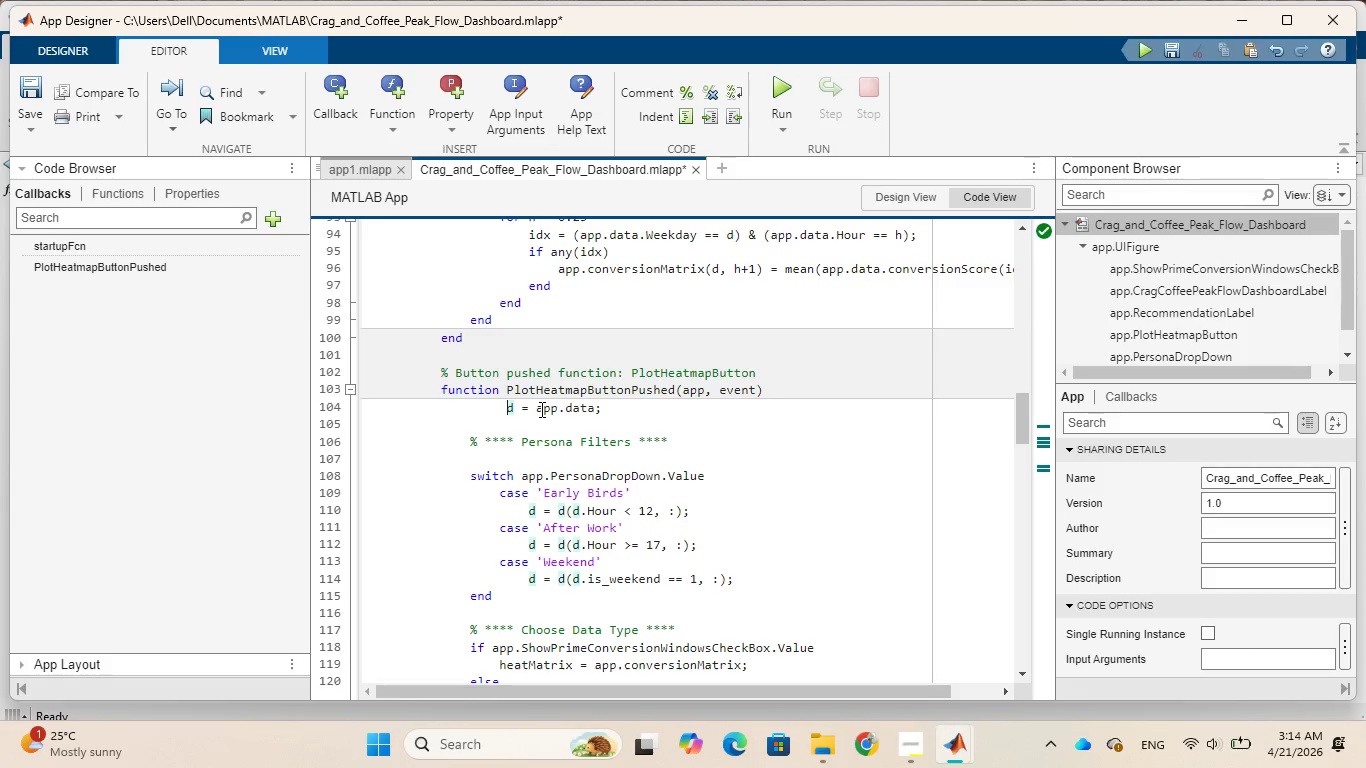 
key(Backspace)
 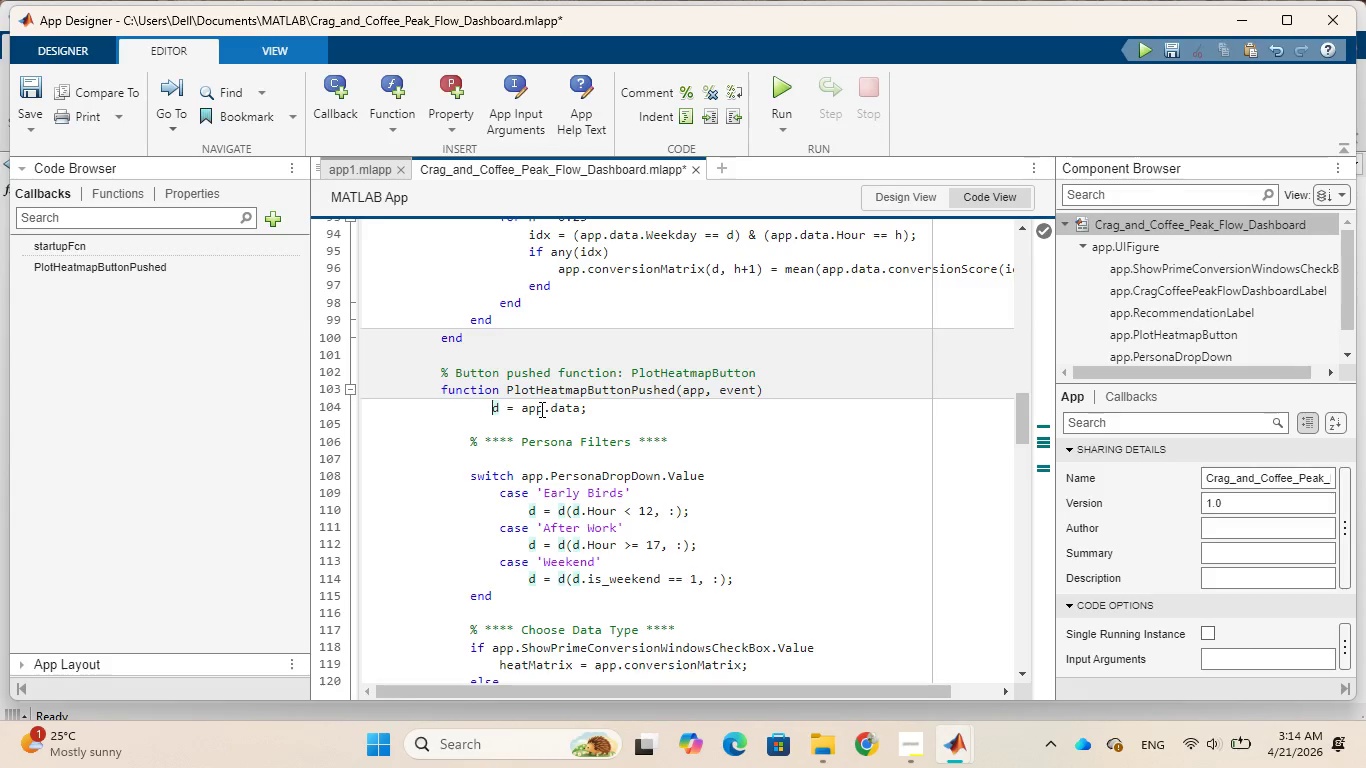 
key(Backspace)
 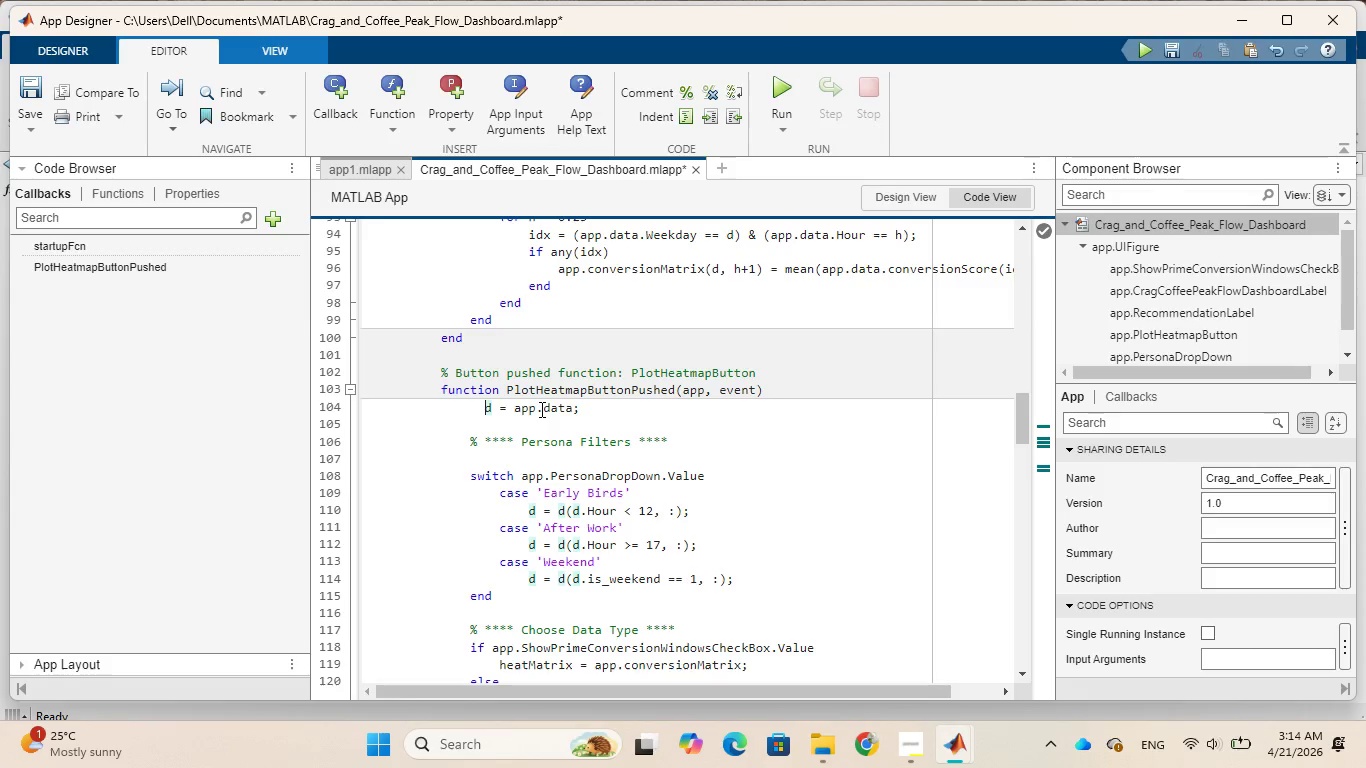 
key(Backspace)
 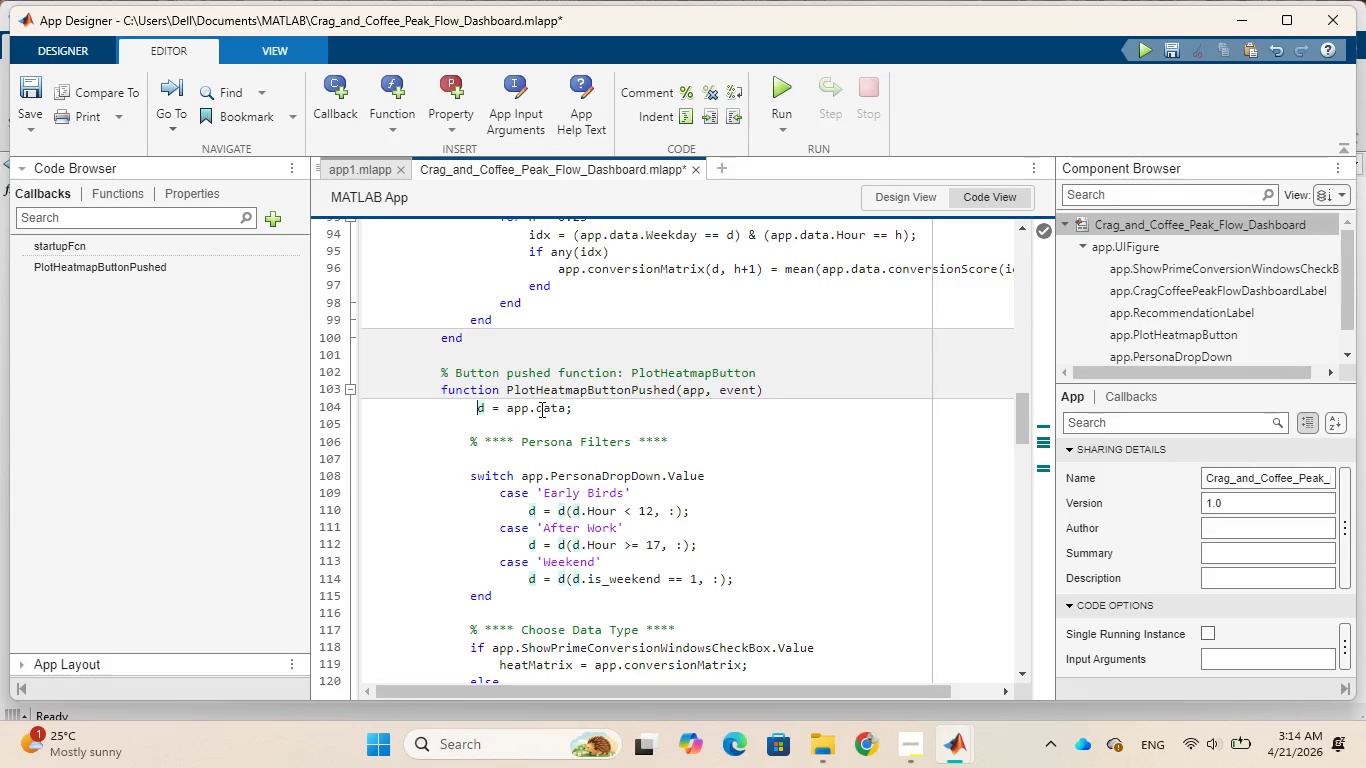 
key(Backspace)
 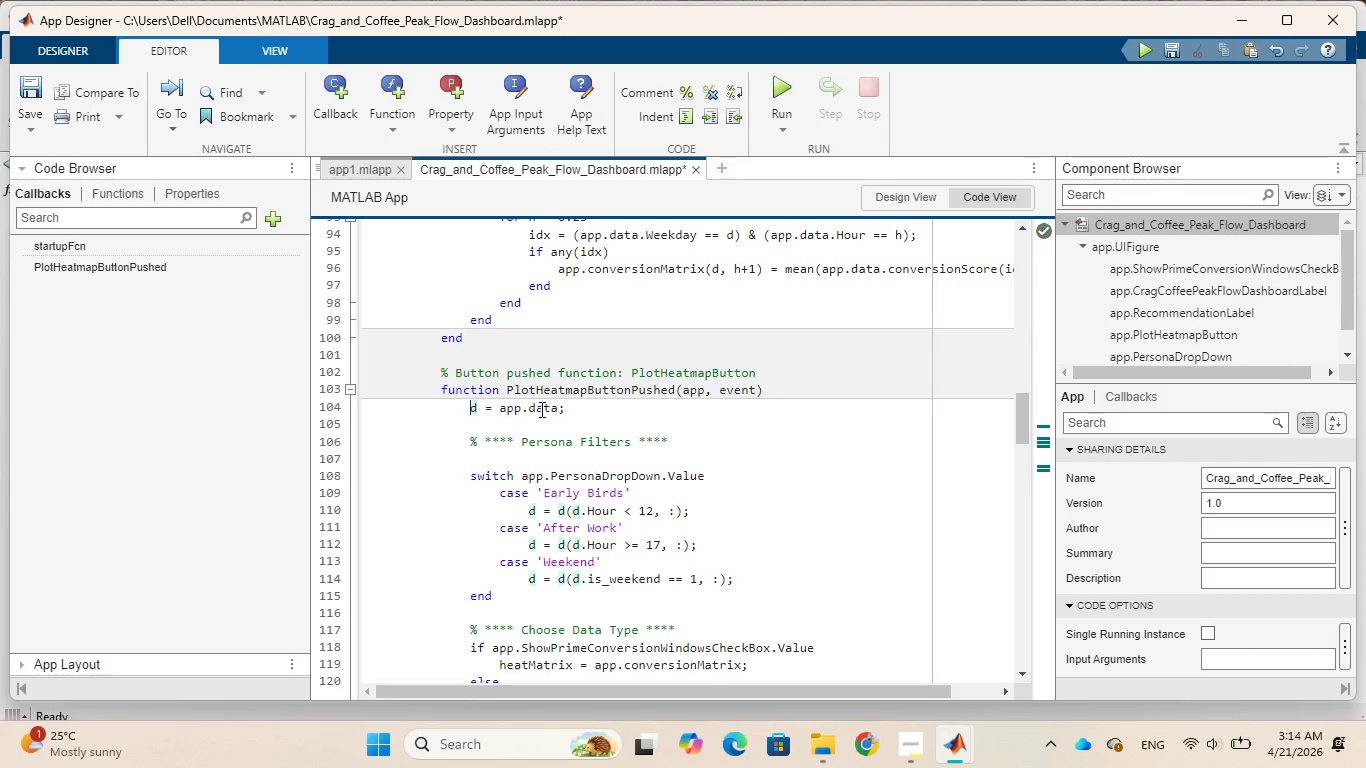 
key(Backspace)
 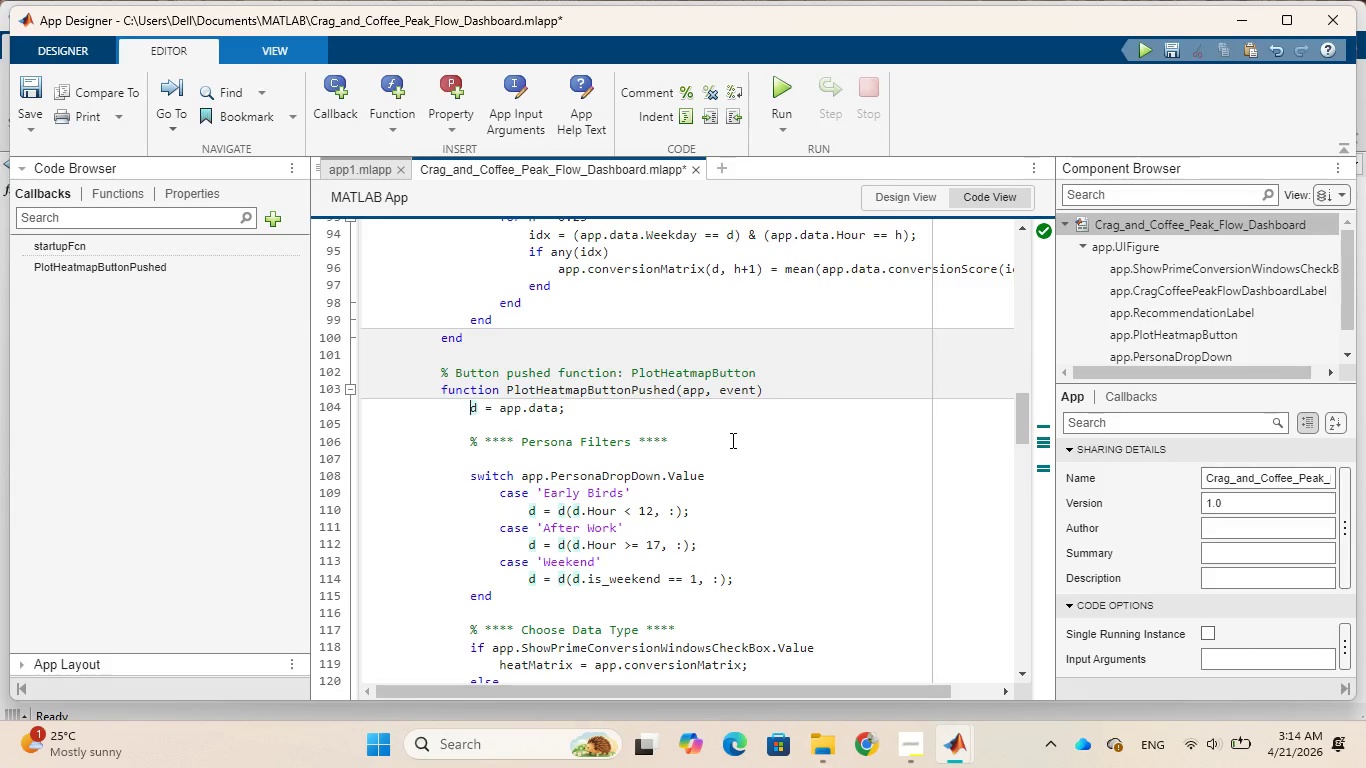 
wait(18.69)
 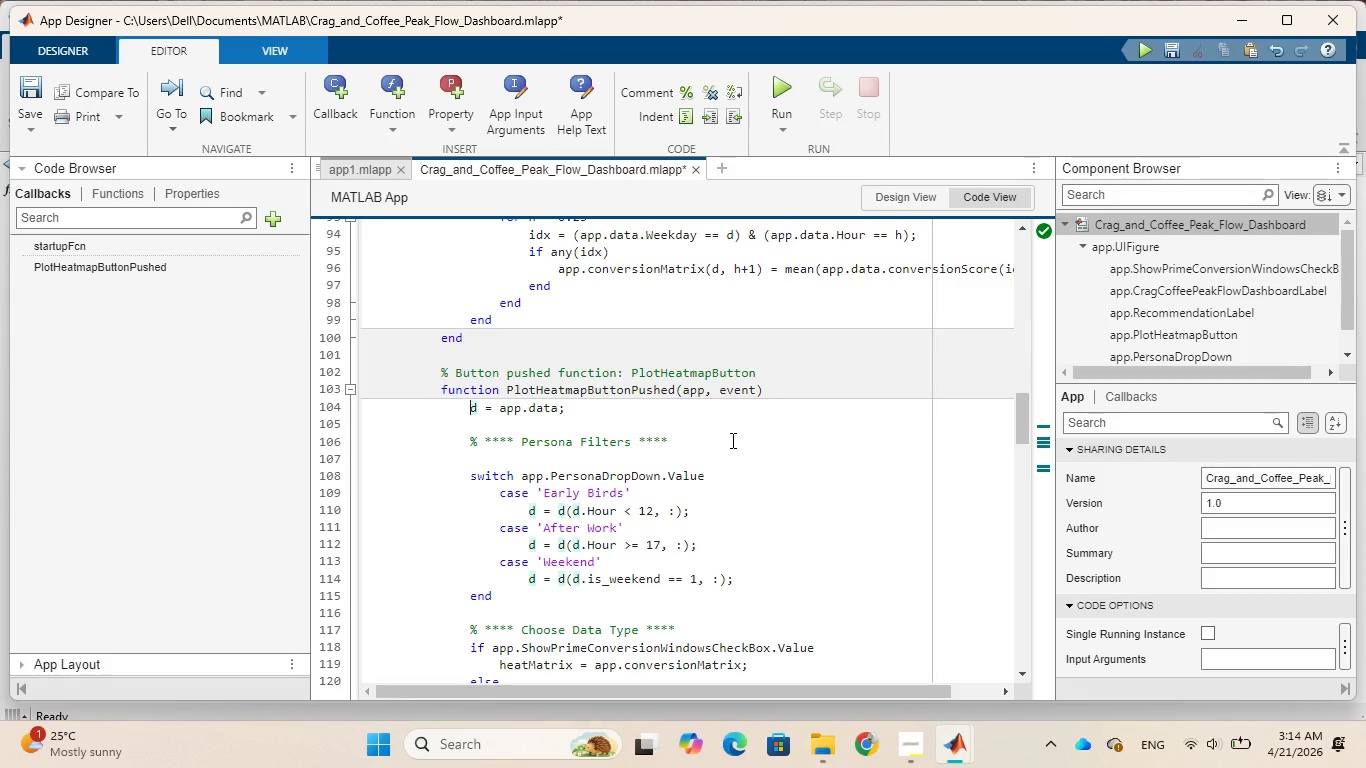 
scroll: coordinate [858, 537], scroll_direction: up, amount: 3.0
 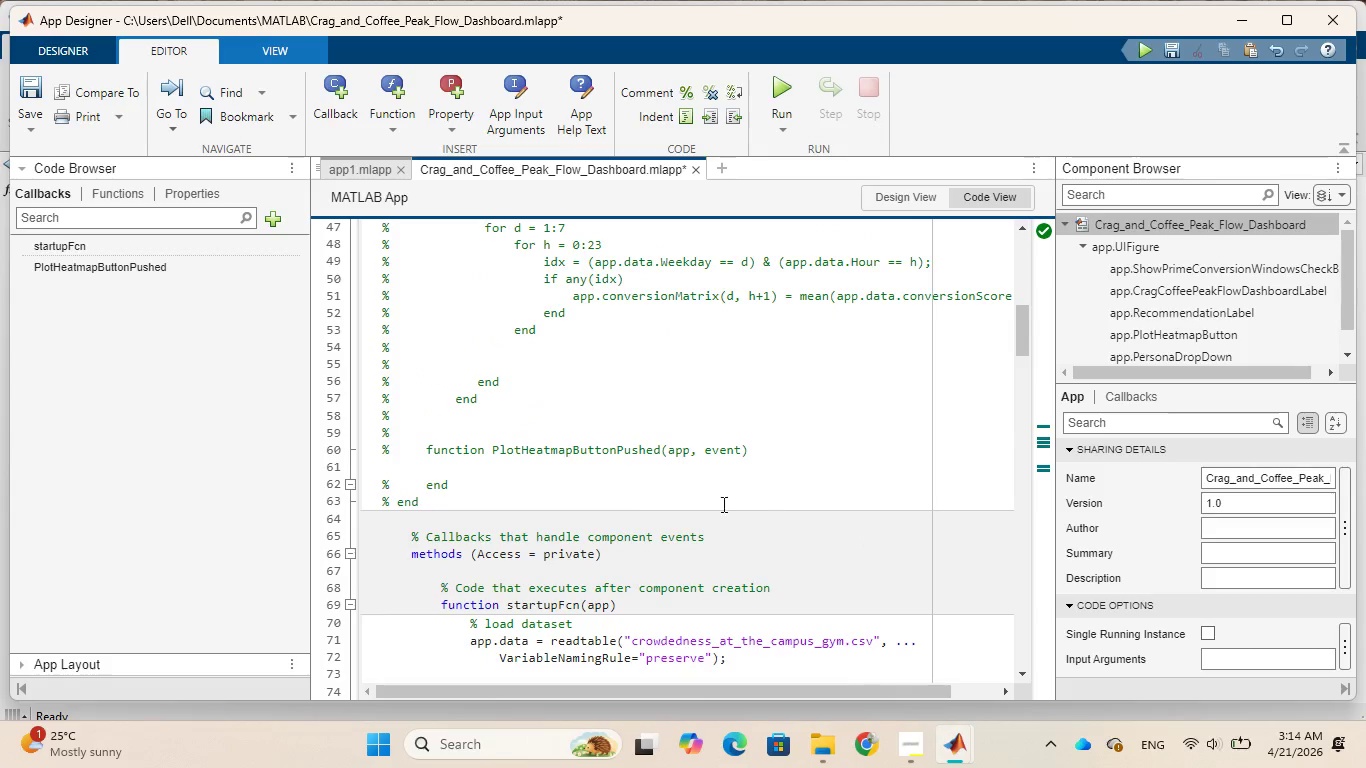 
left_click_drag(start_coordinate=[534, 508], to_coordinate=[377, 443])
 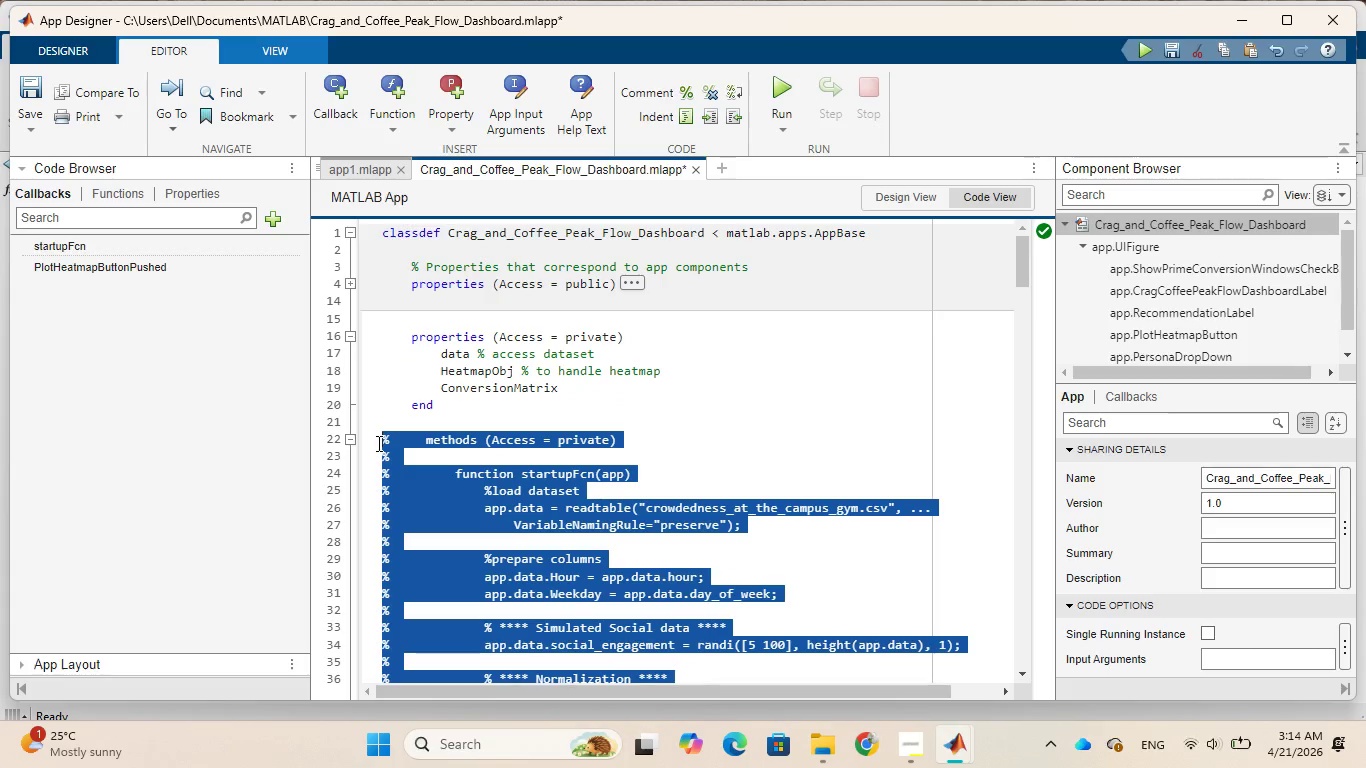 
scroll: coordinate [355, 298], scroll_direction: up, amount: 7.0
 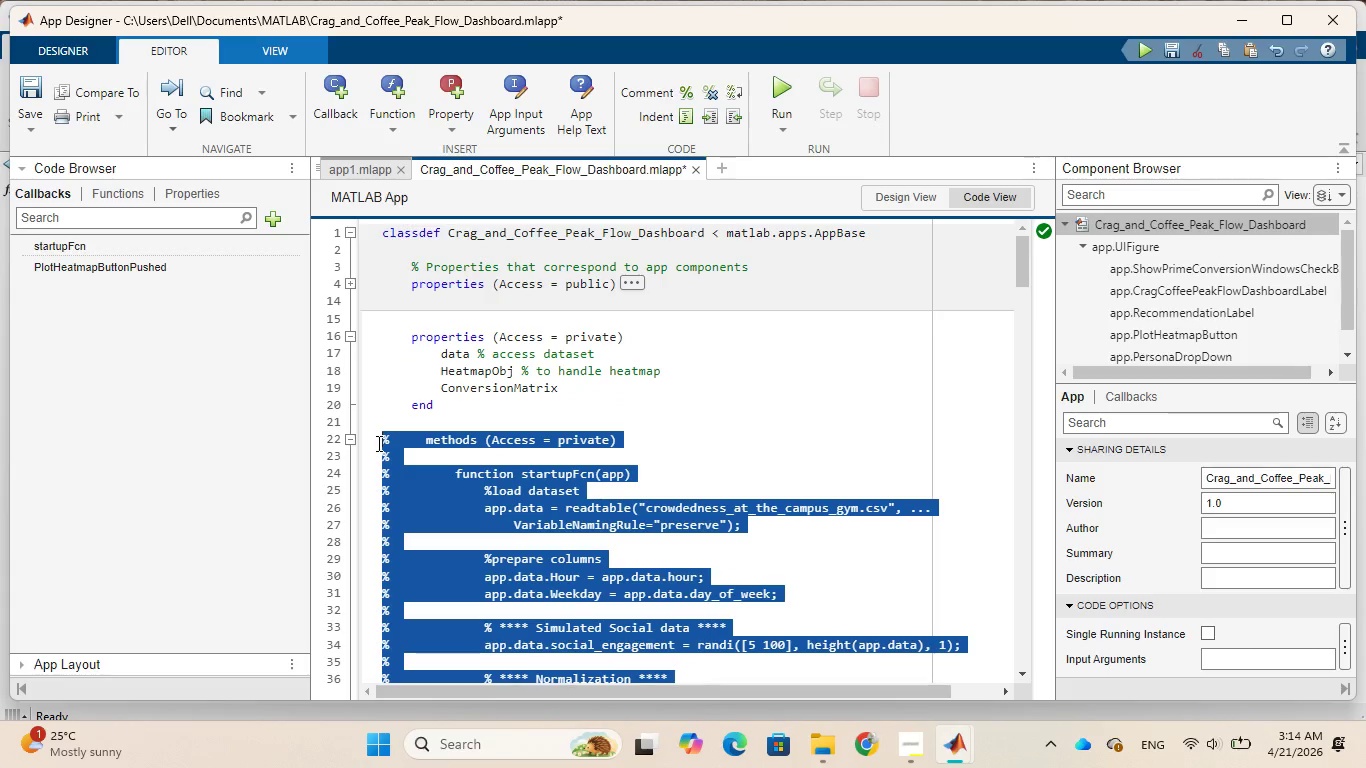 
key(Backspace)
 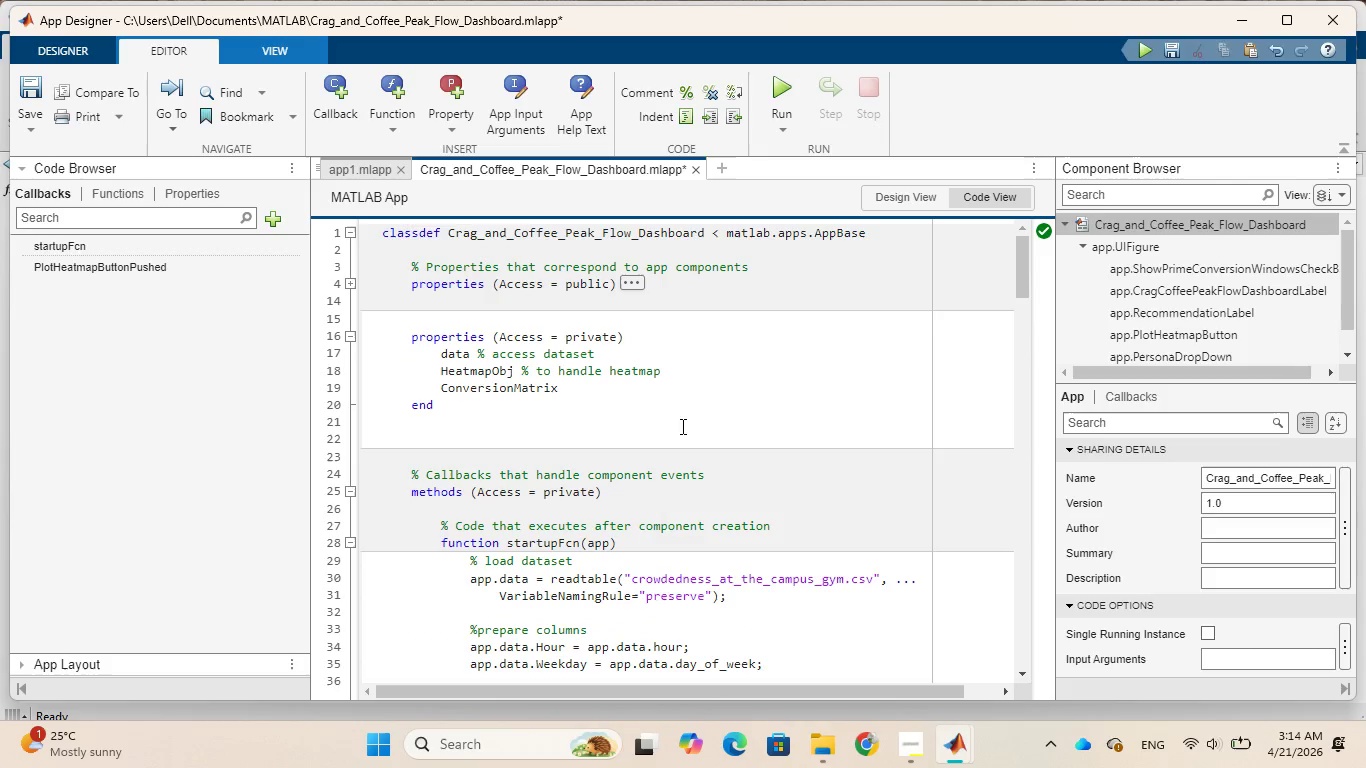 
key(Backspace)
 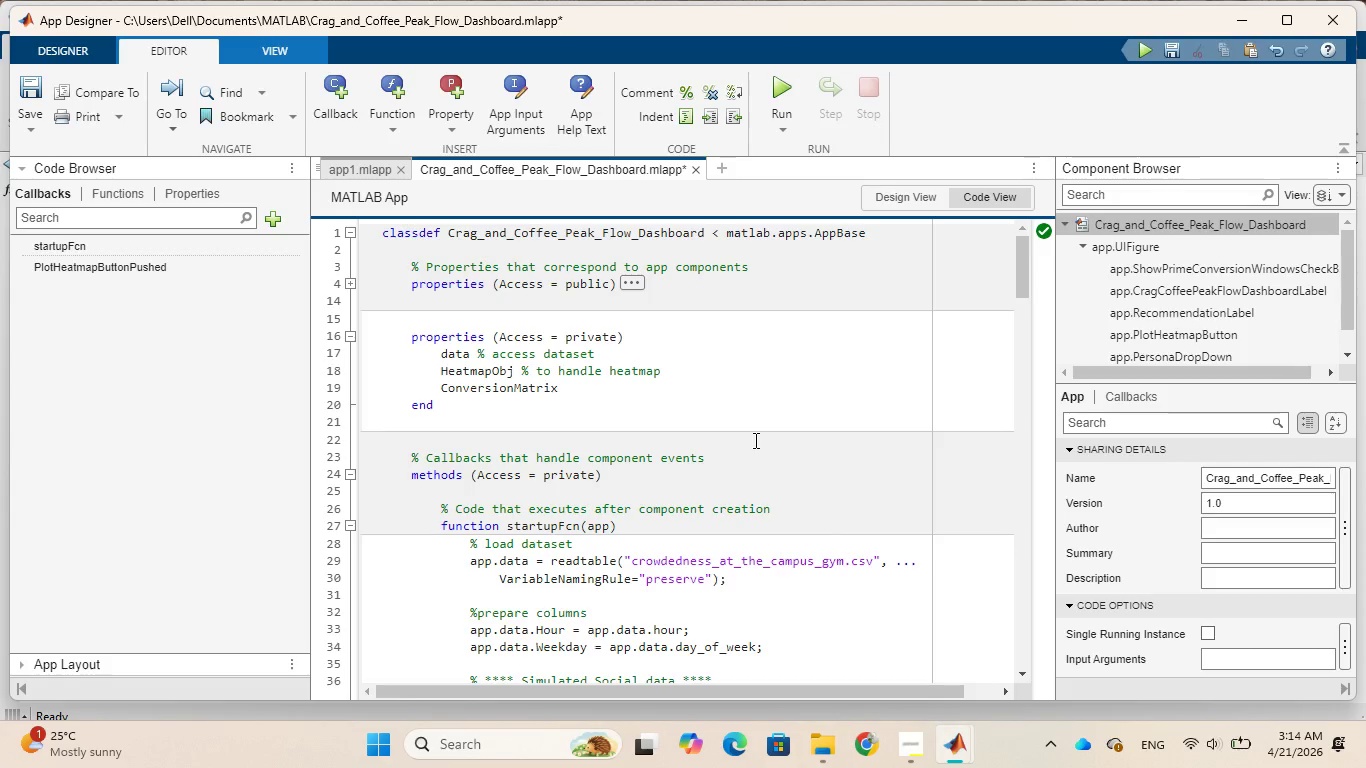 
wait(11.42)
 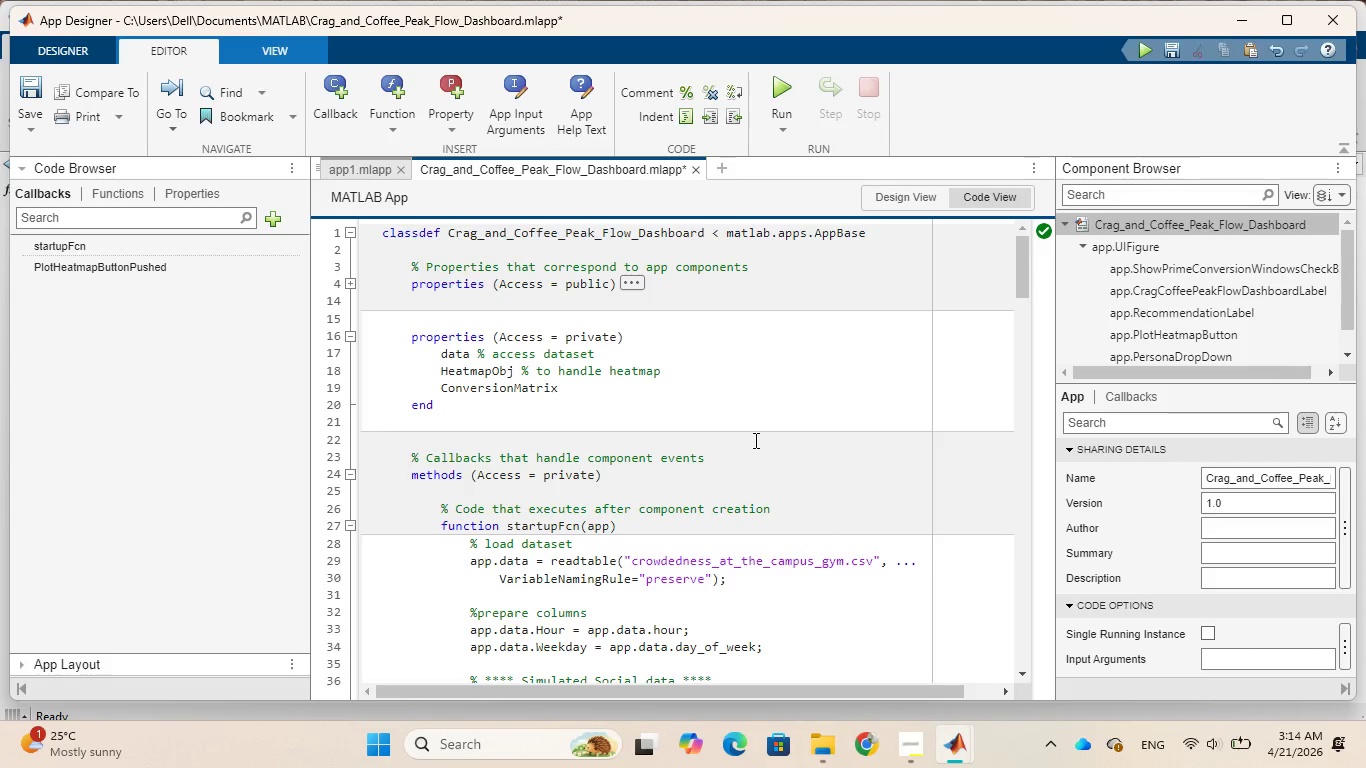 
scroll: coordinate [763, 421], scroll_direction: up, amount: 2.0
 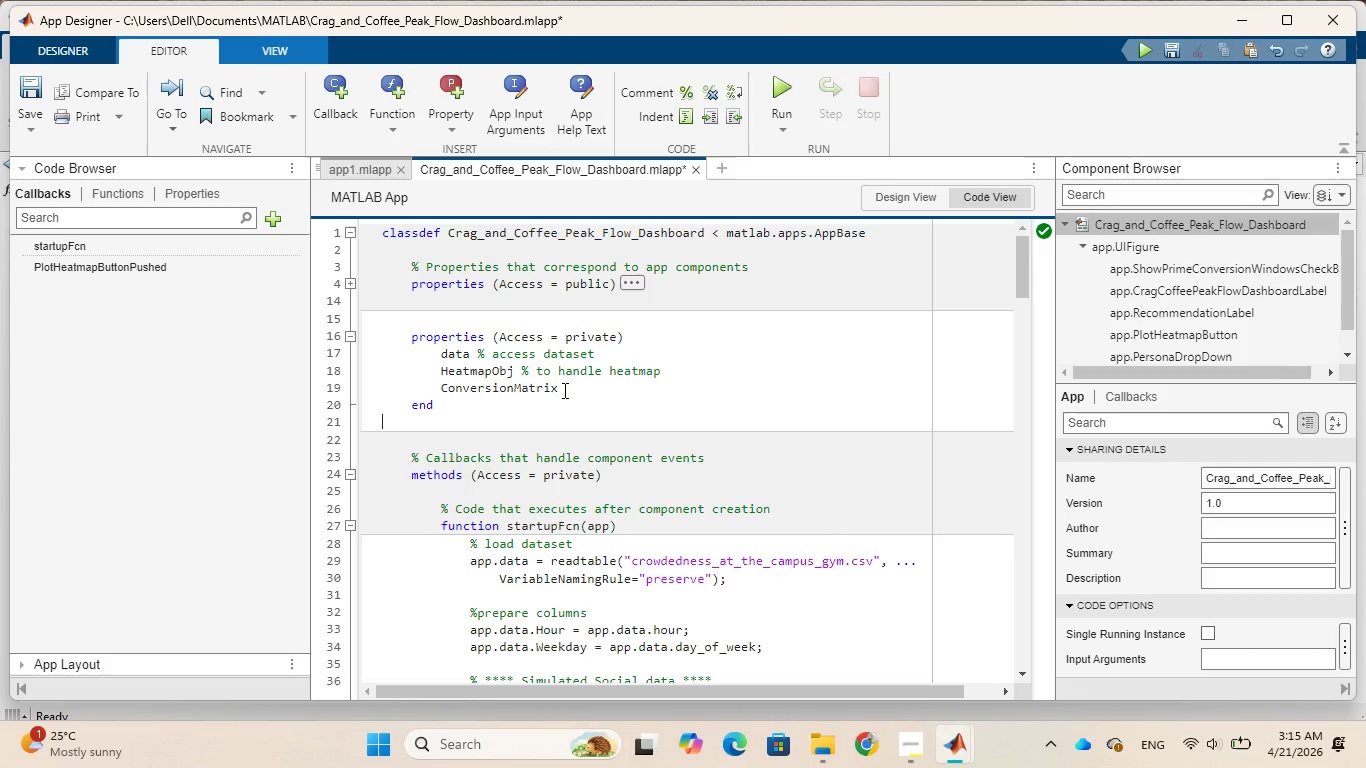 
wait(35.52)
 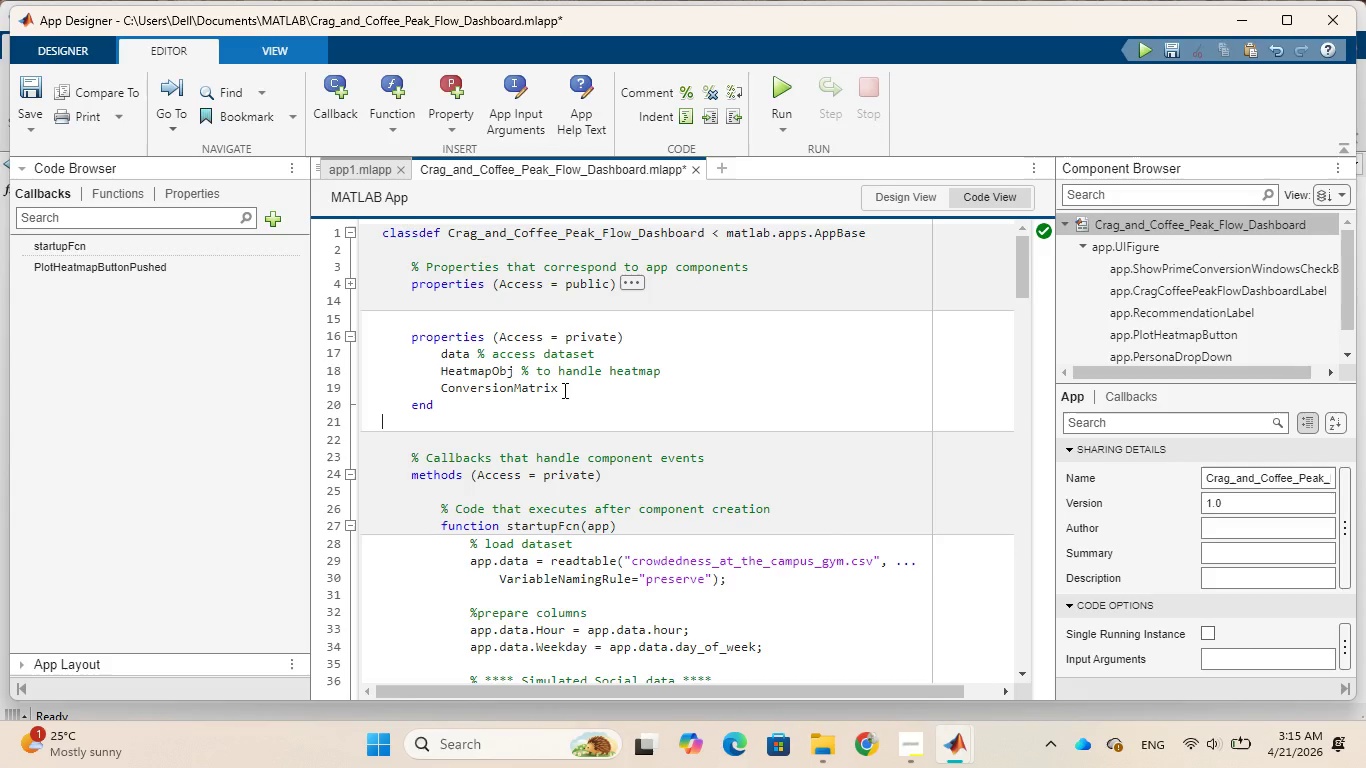 
scroll: coordinate [563, 390], scroll_direction: down, amount: 1.0
 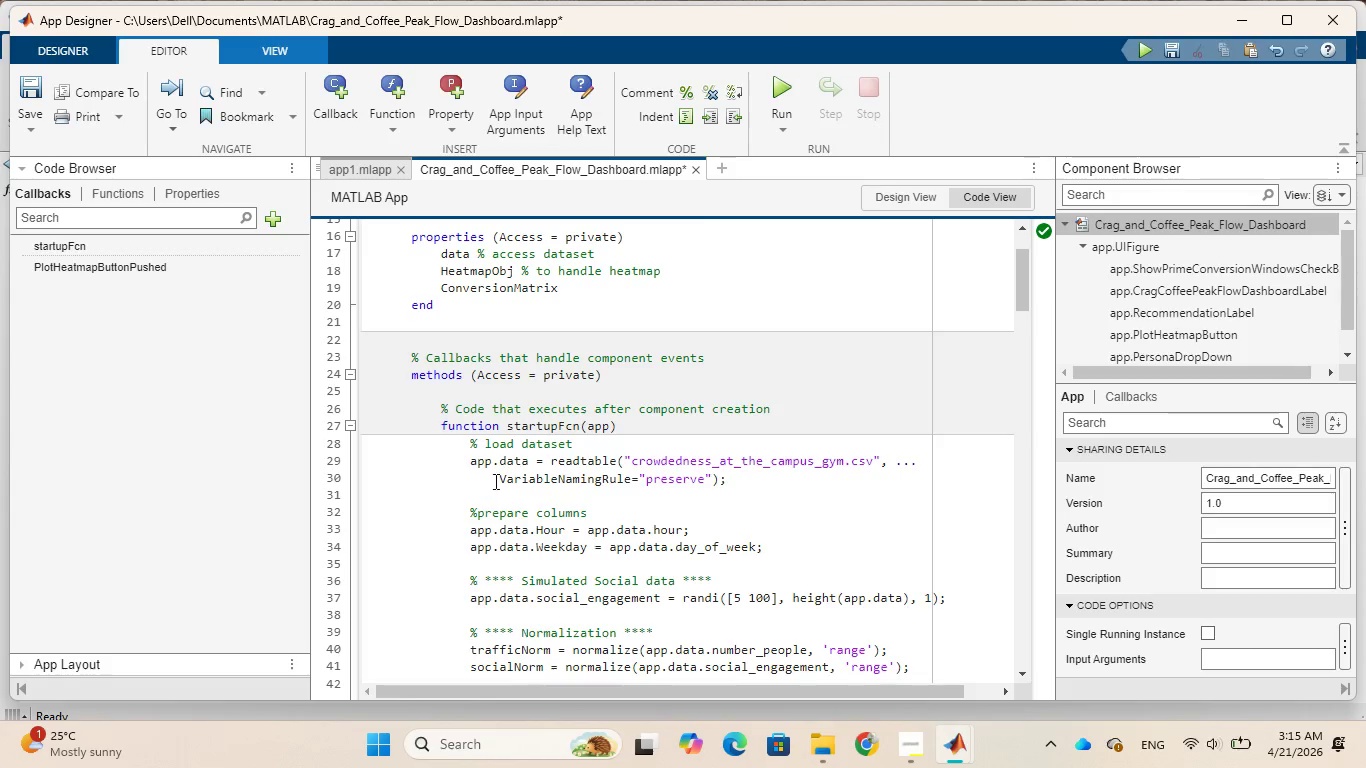 
wait(22.54)
 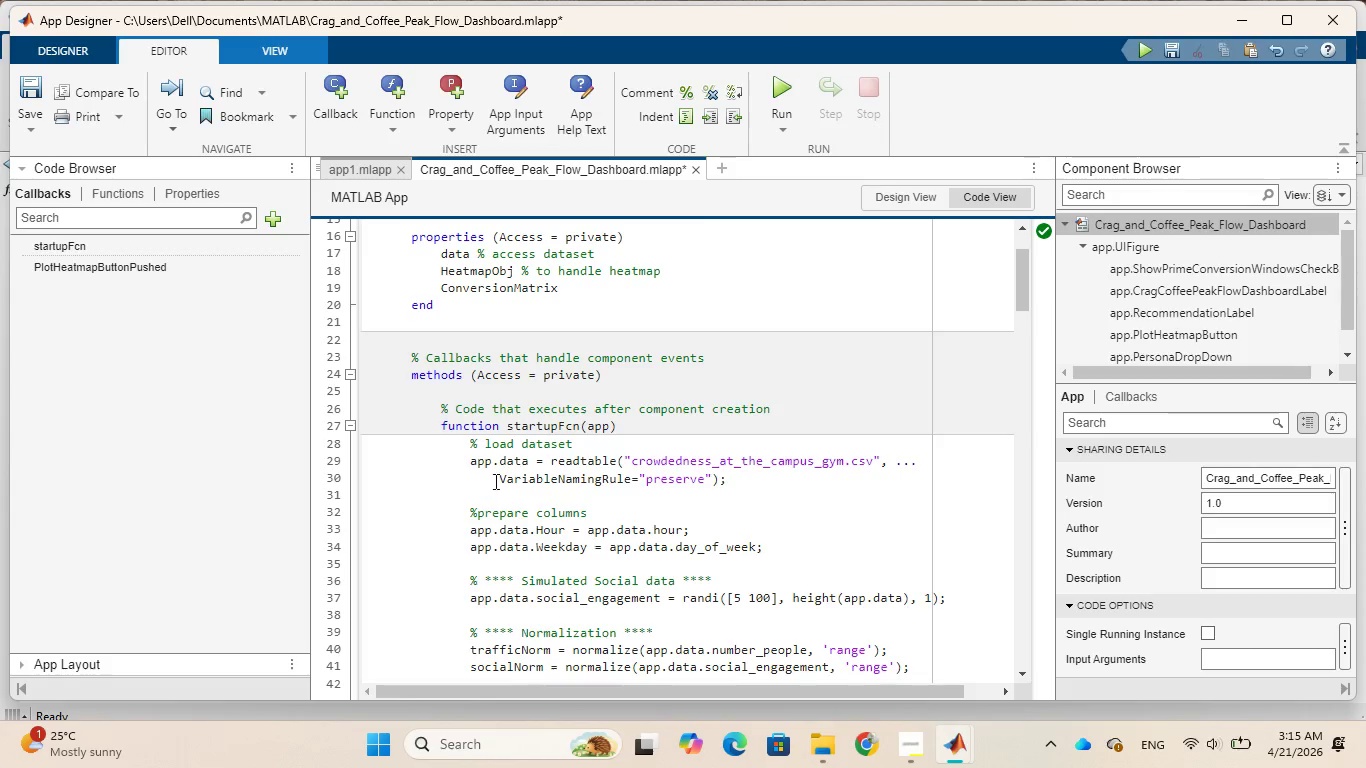 
left_click([605, 442])
 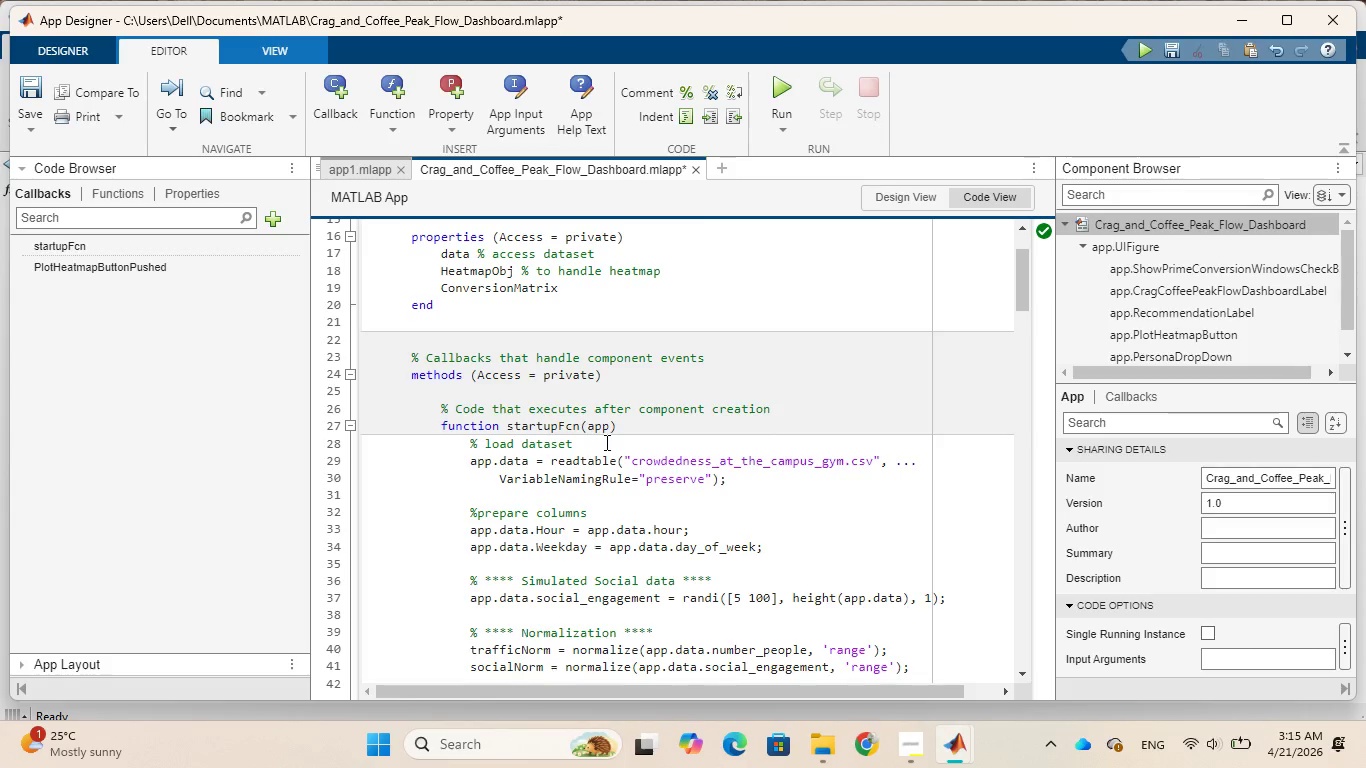 
key(Enter)
 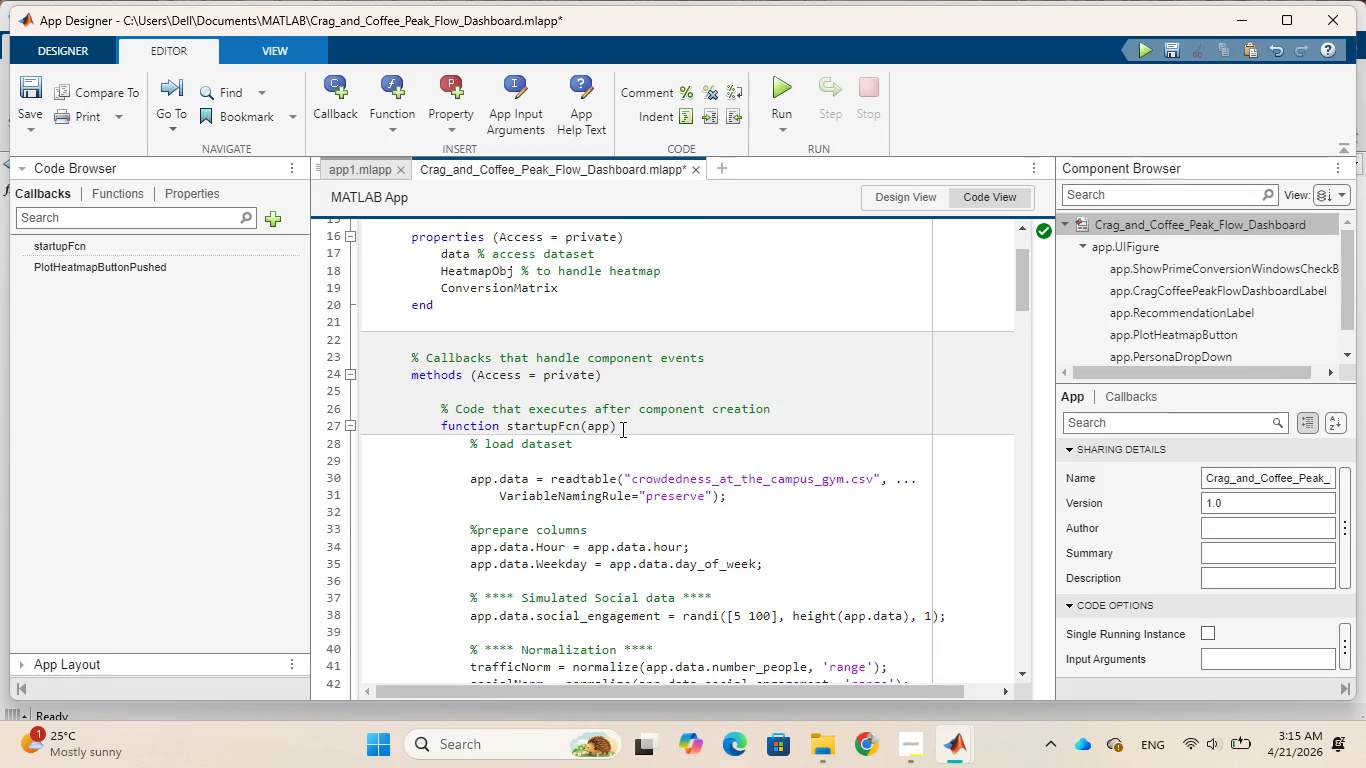 
key(Backspace)
 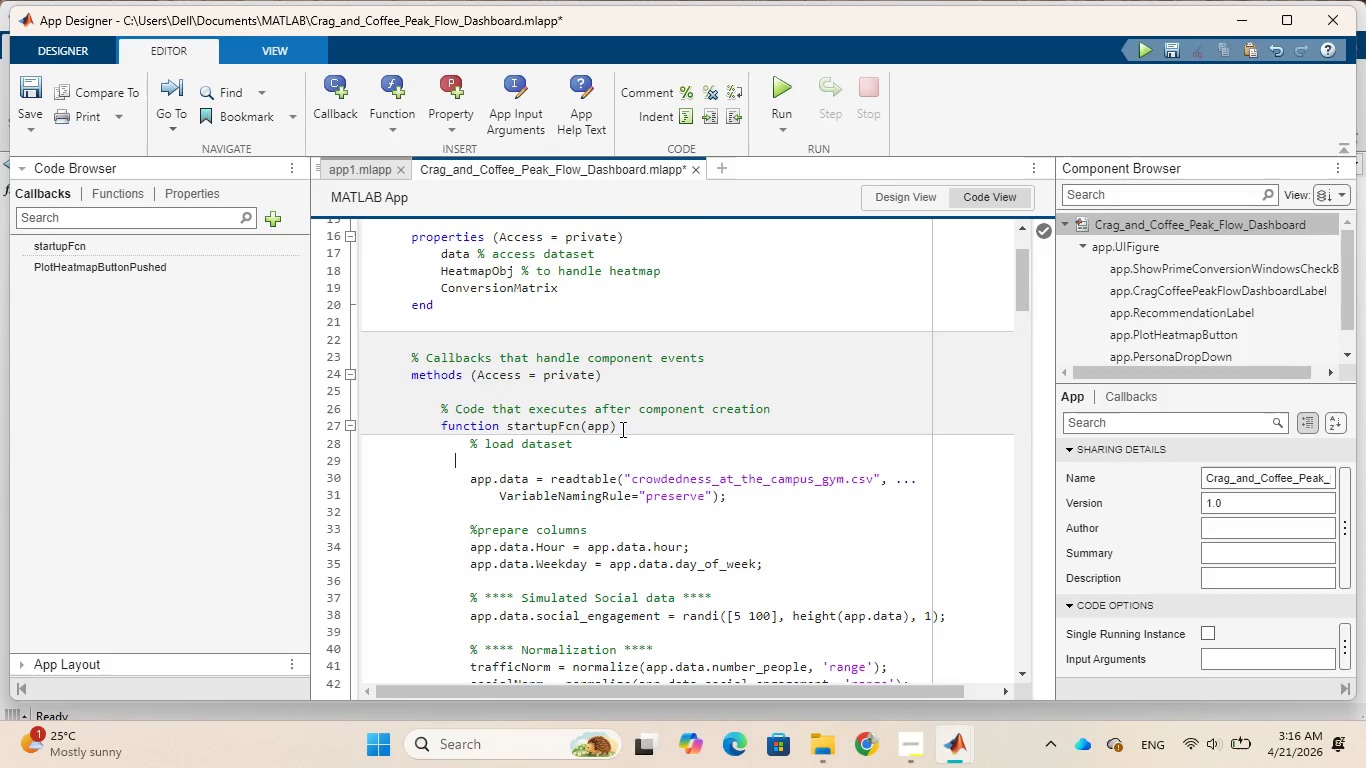 
key(Backspace)
 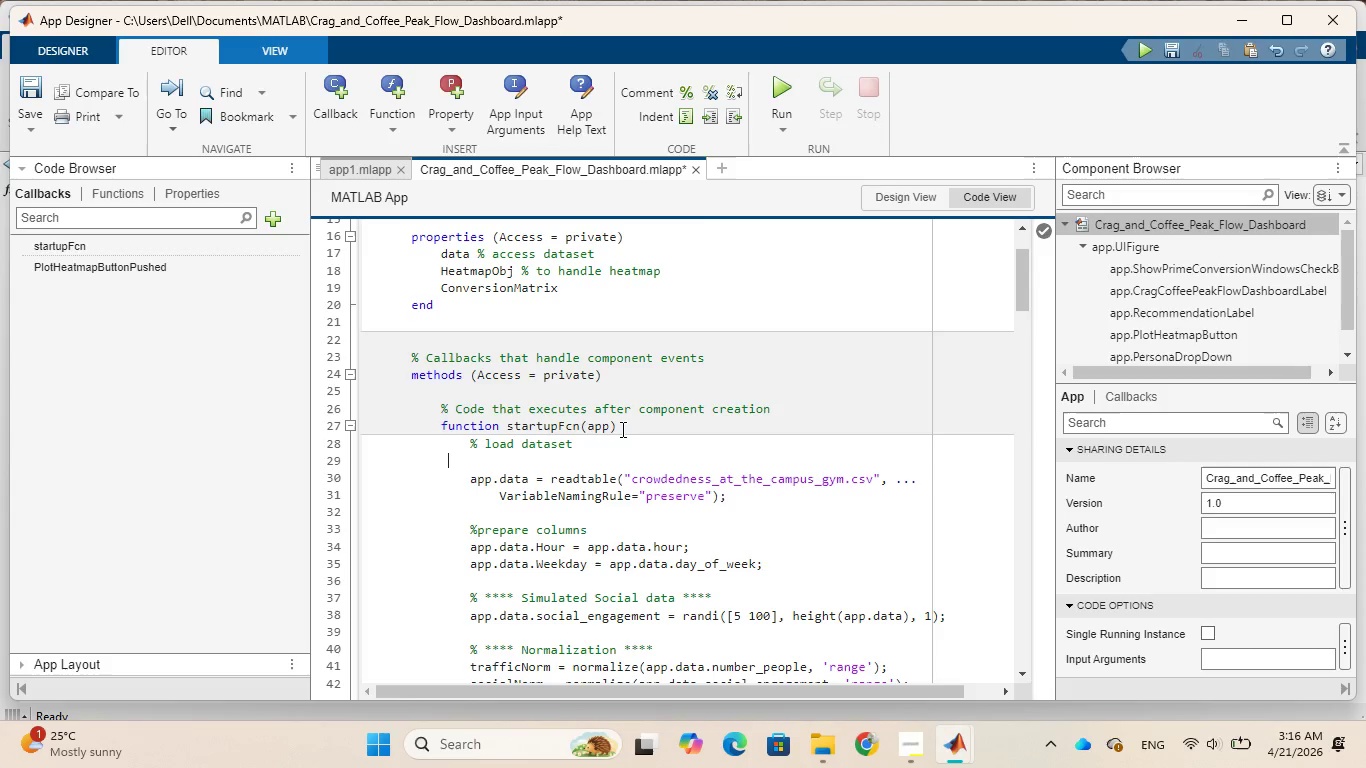 
key(Backspace)
 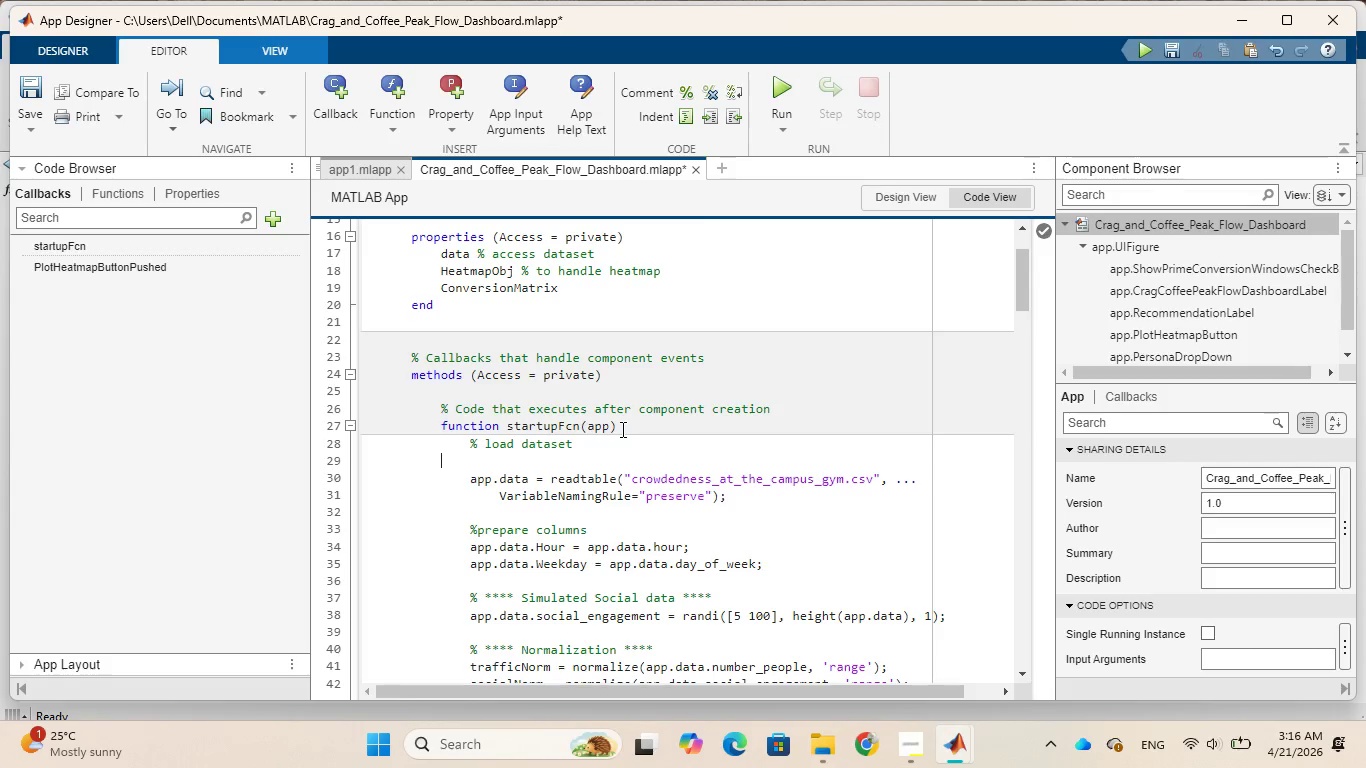 
key(Backspace)
 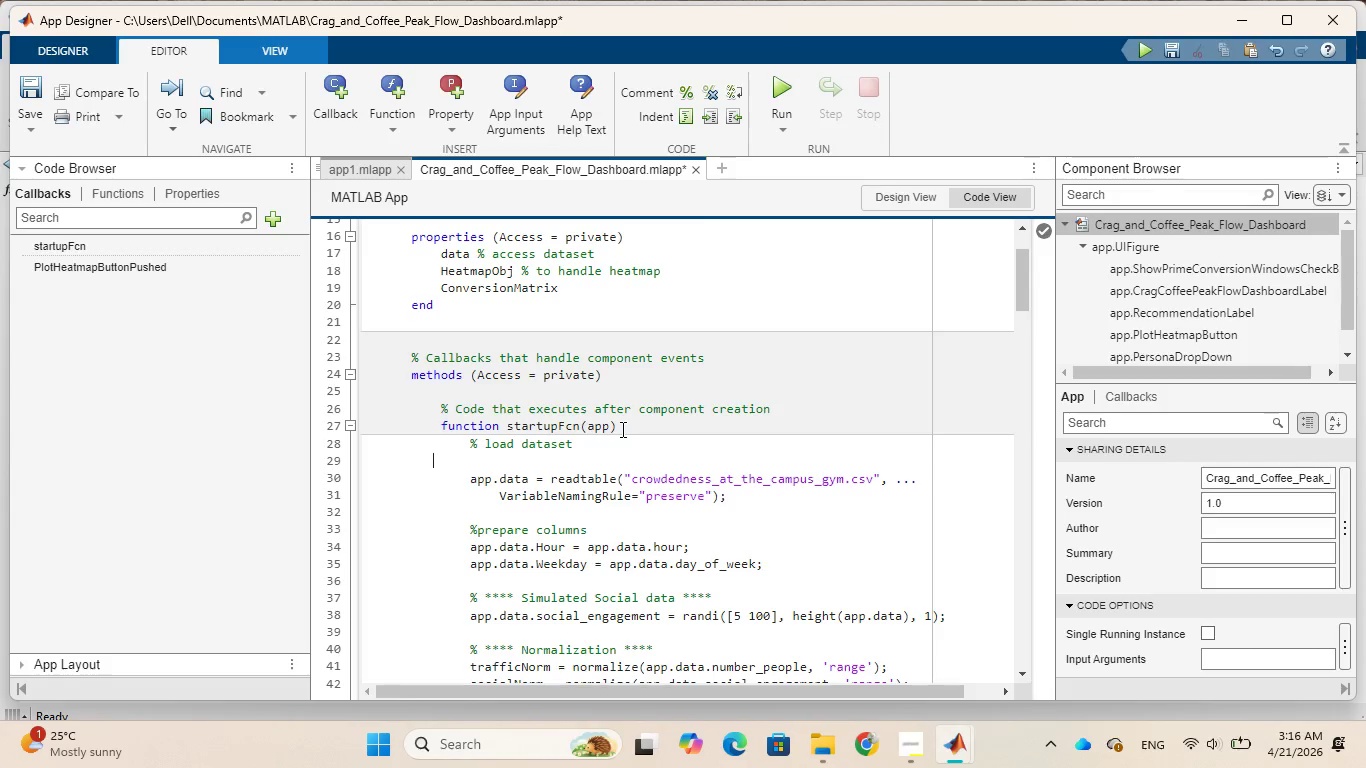 
key(Backspace)
 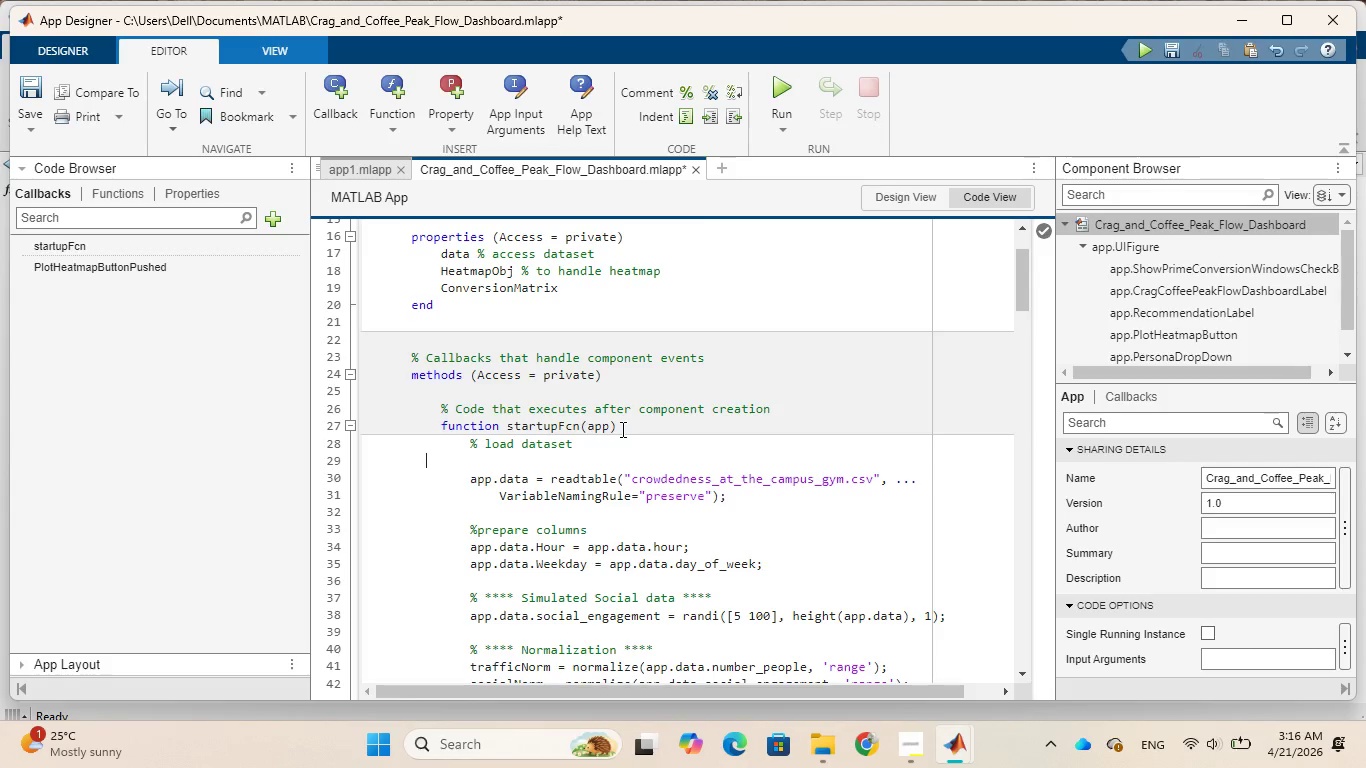 
key(Backspace)
 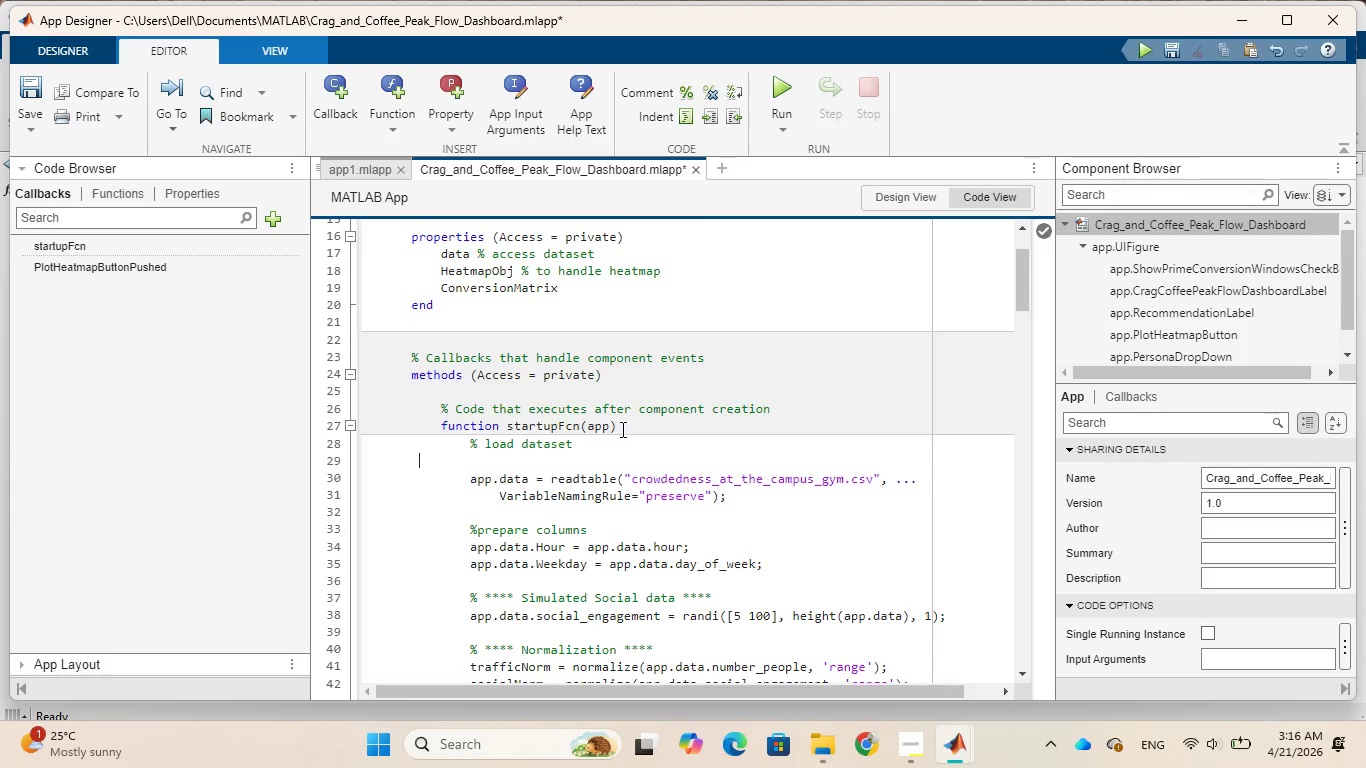 
key(Backspace)
 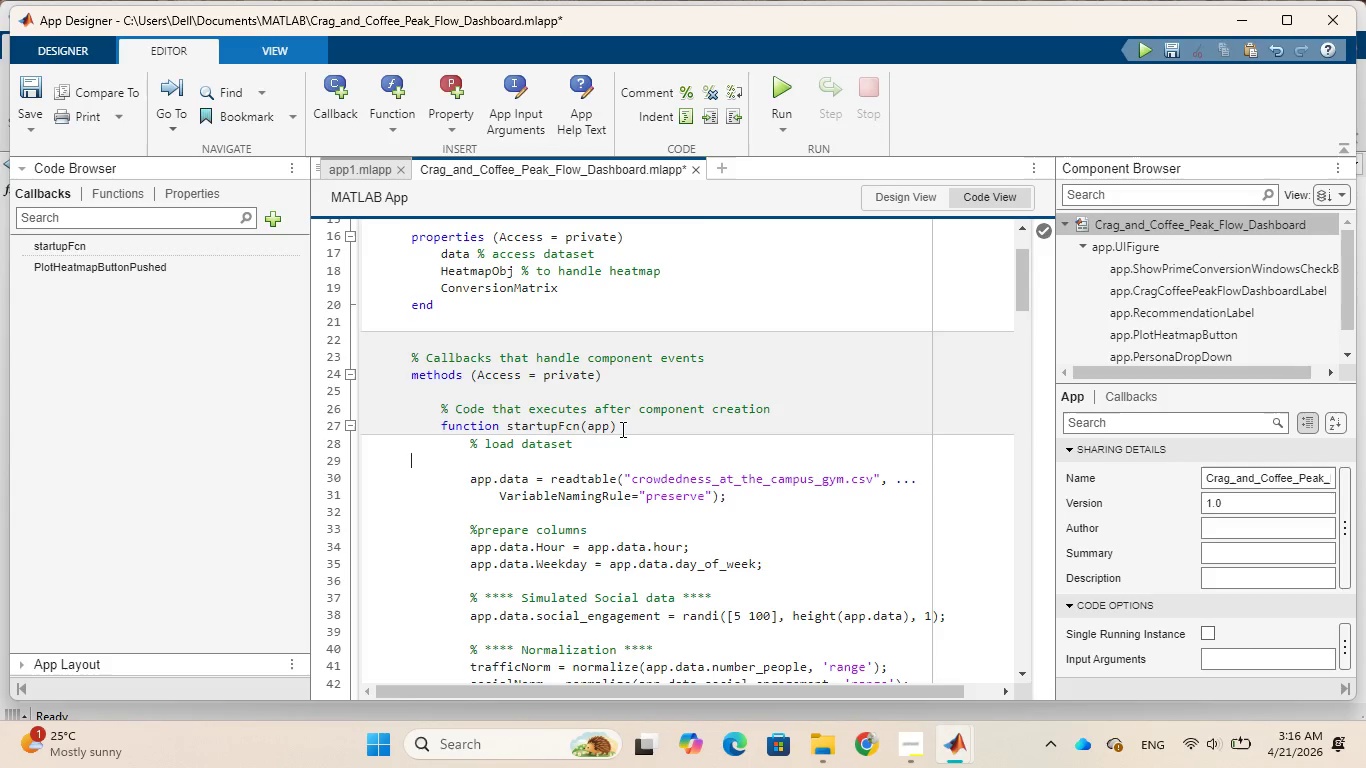 
key(Backspace)
 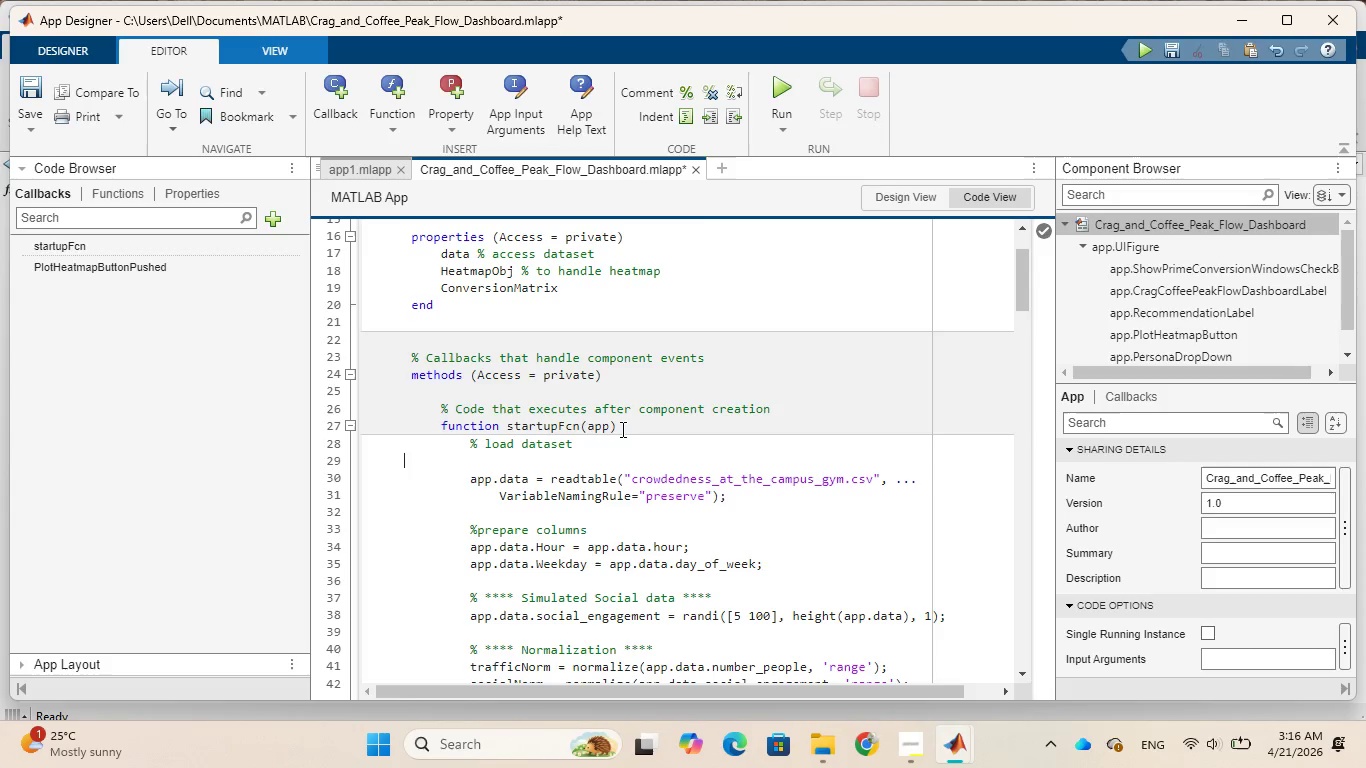 
key(Backspace)
 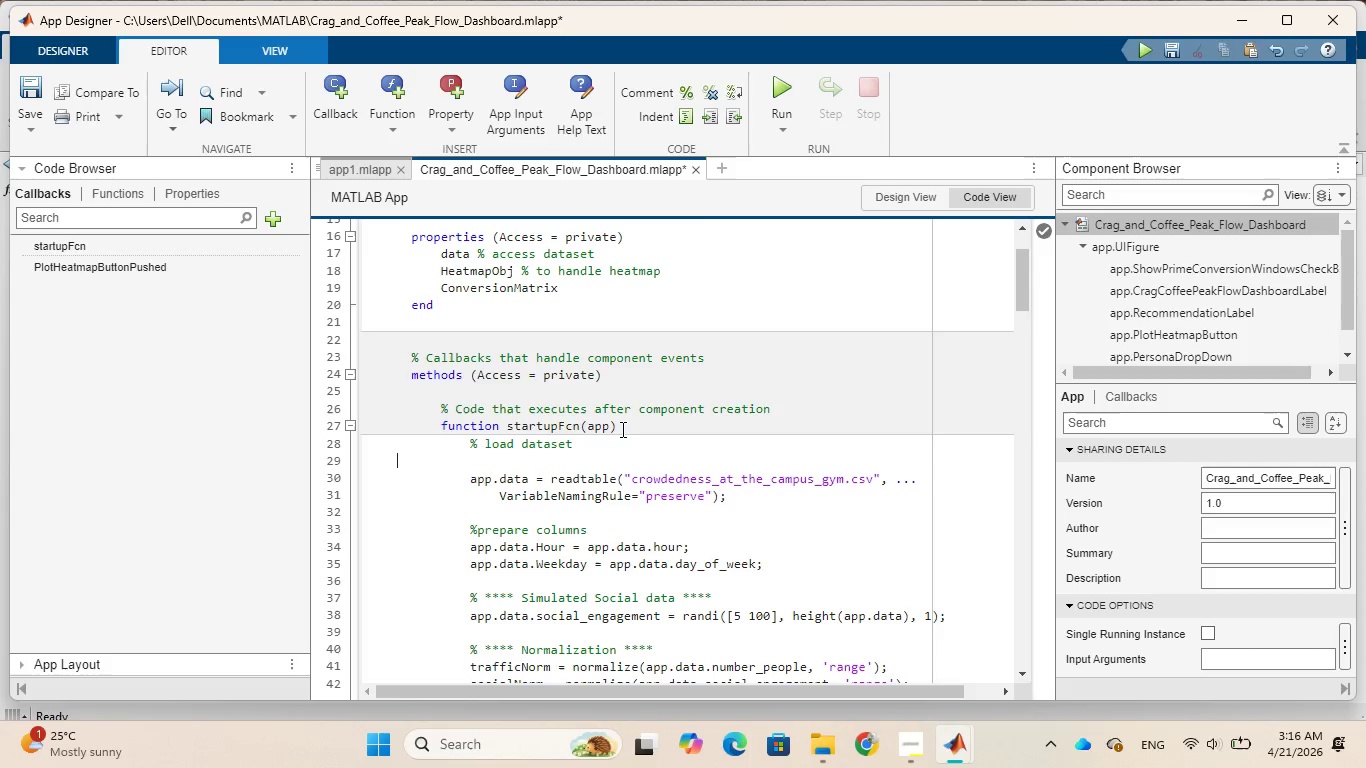 
key(Backspace)
 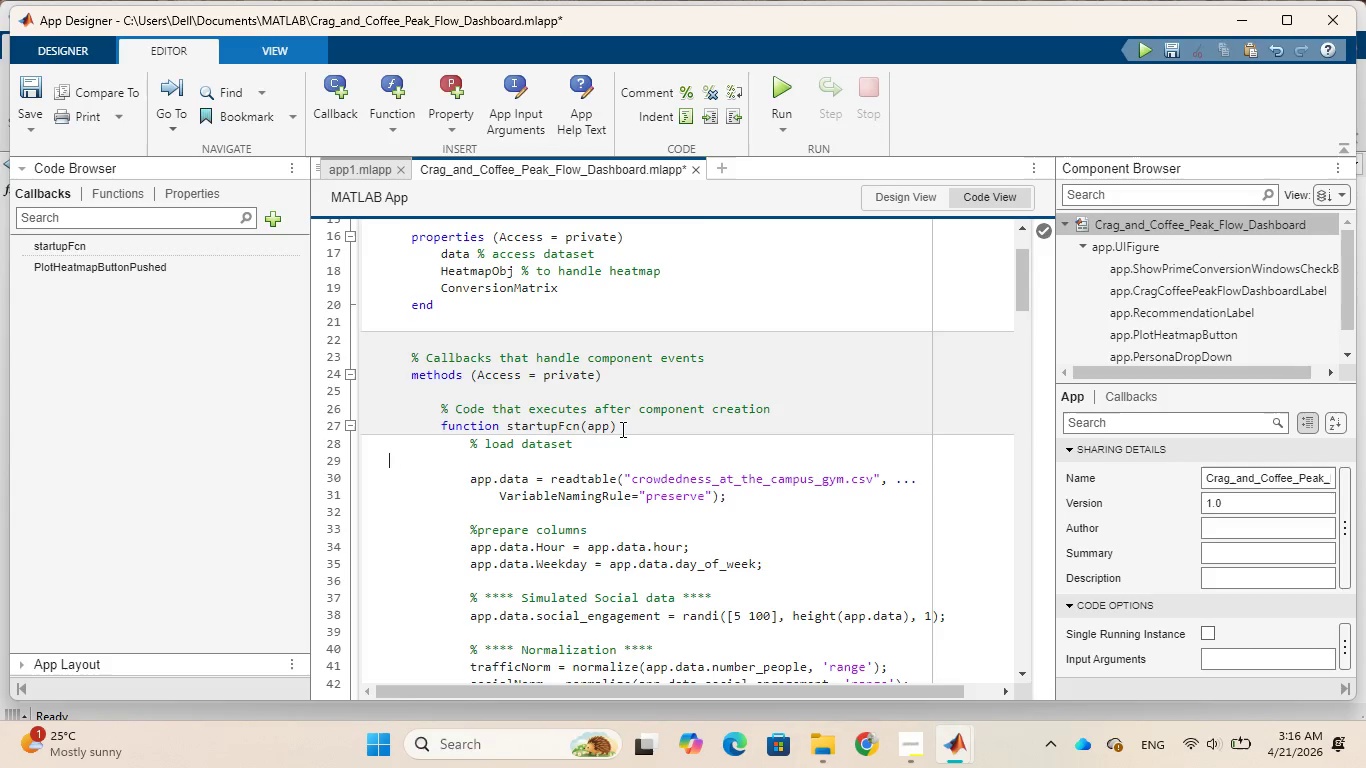 
key(Backspace)
 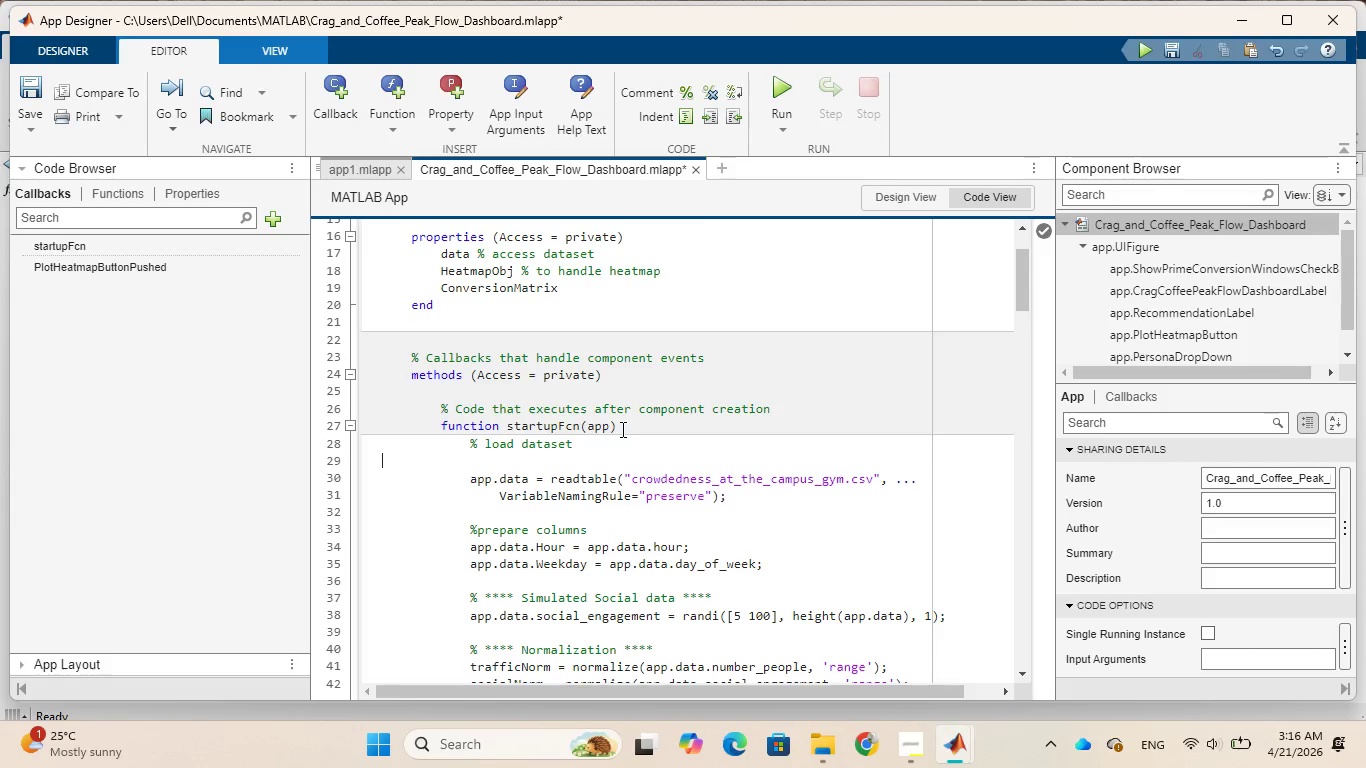 
key(Backspace)
 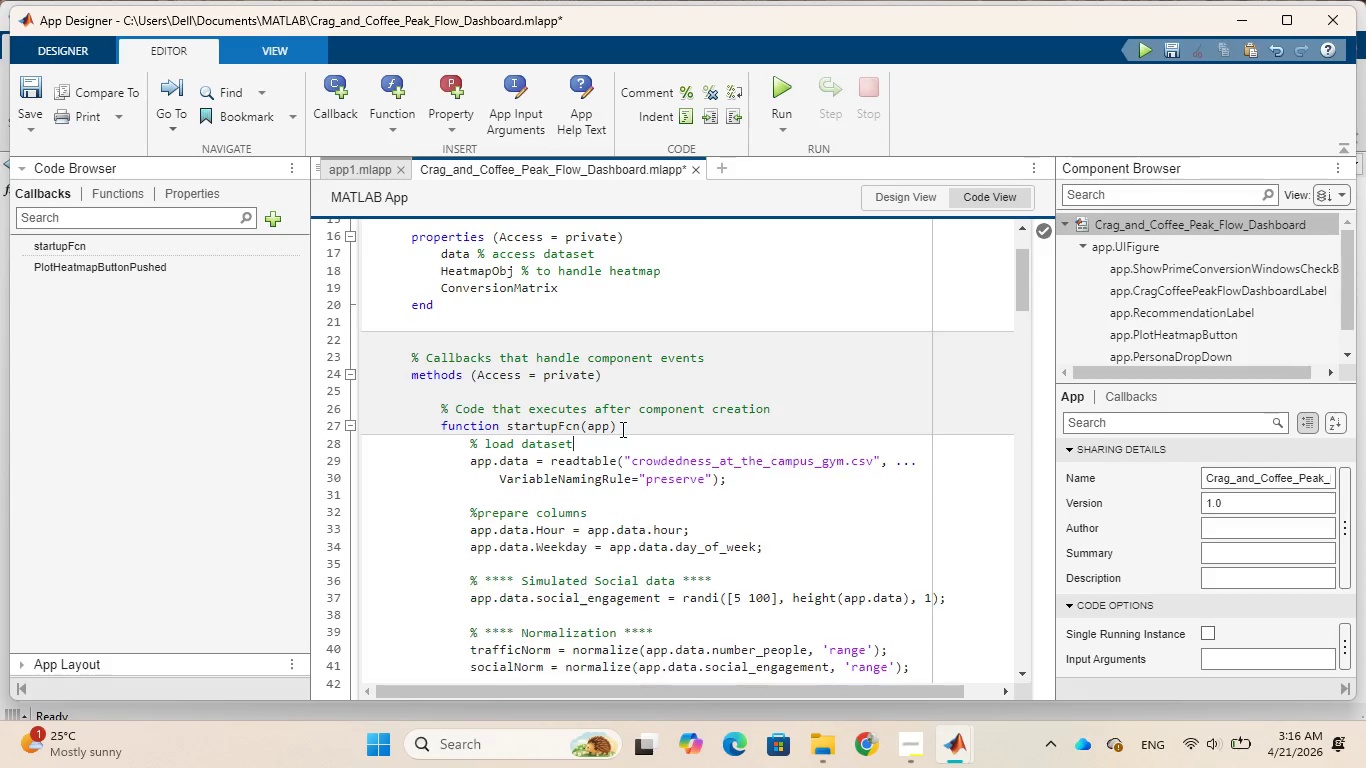 
key(Backspace)
 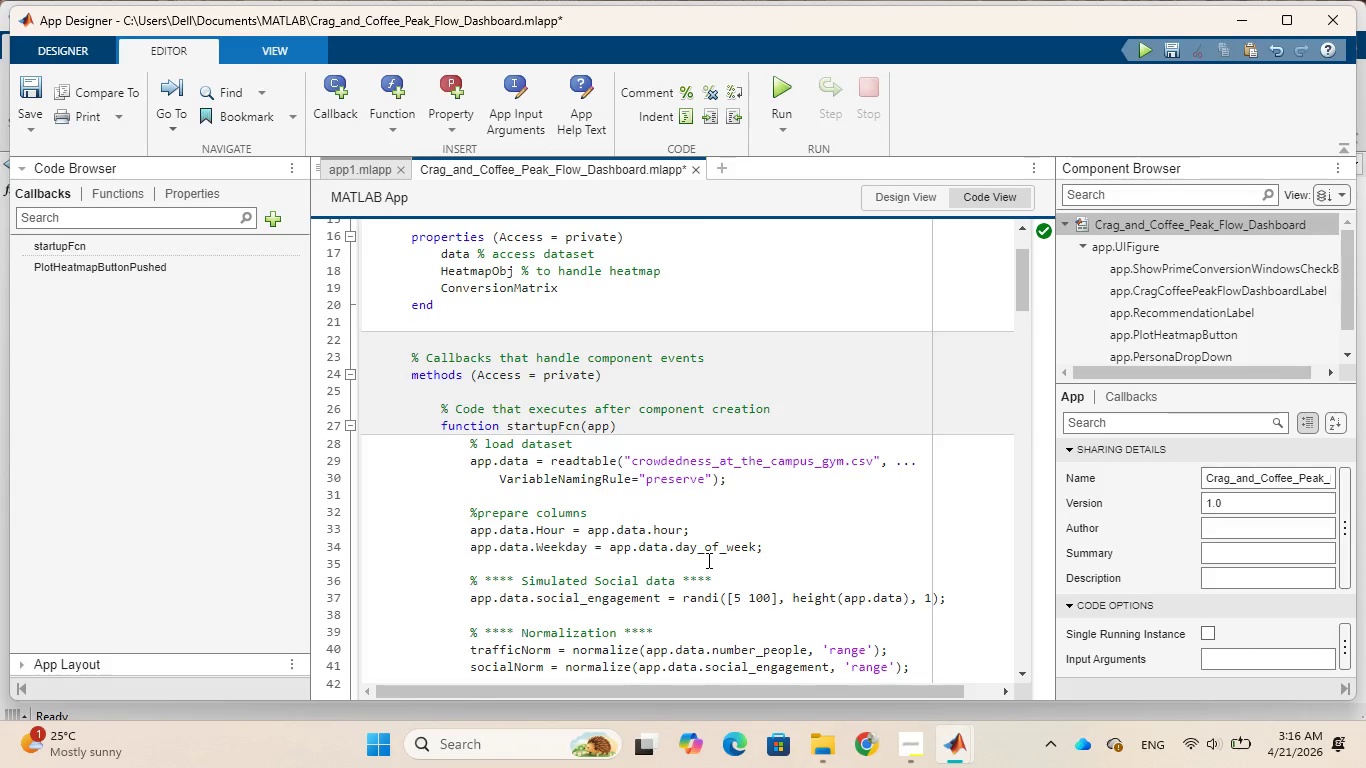 
wait(37.33)
 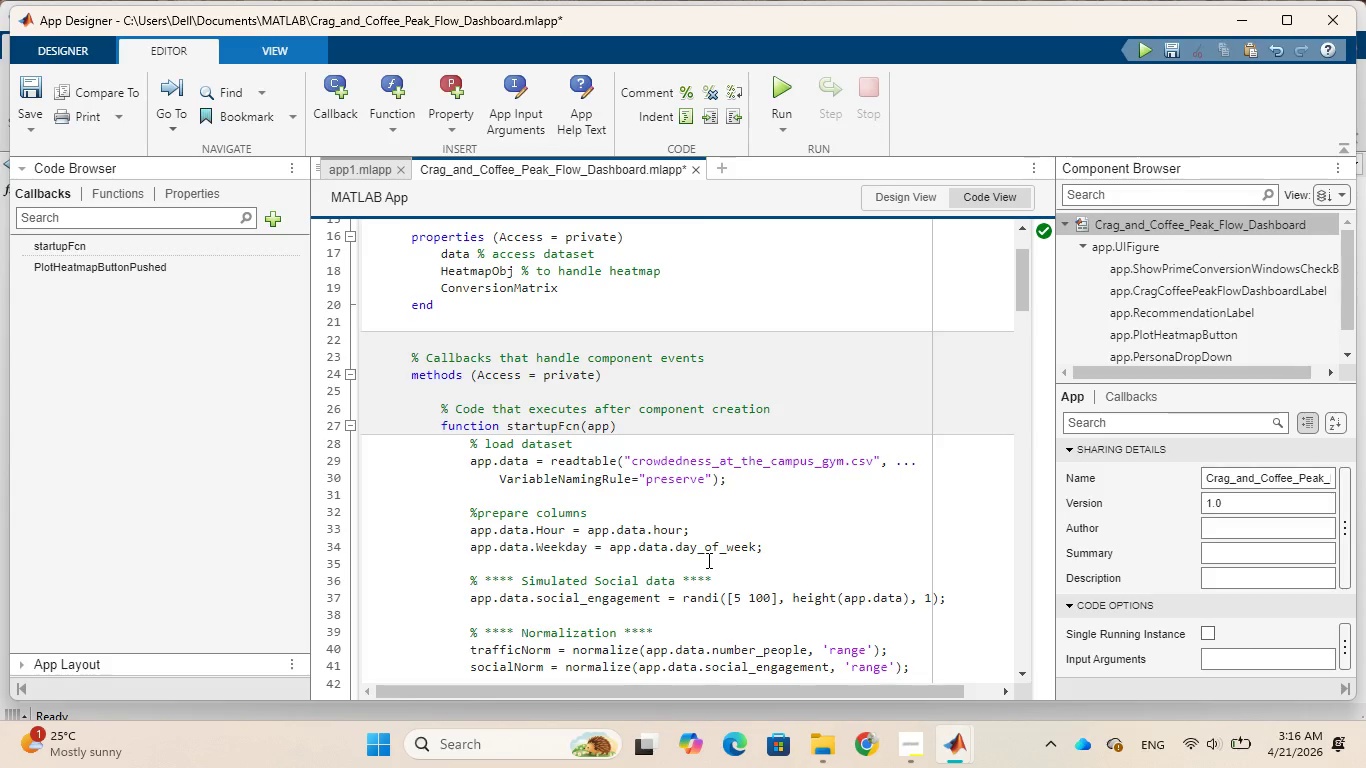 
scroll: coordinate [664, 518], scroll_direction: down, amount: 2.0
 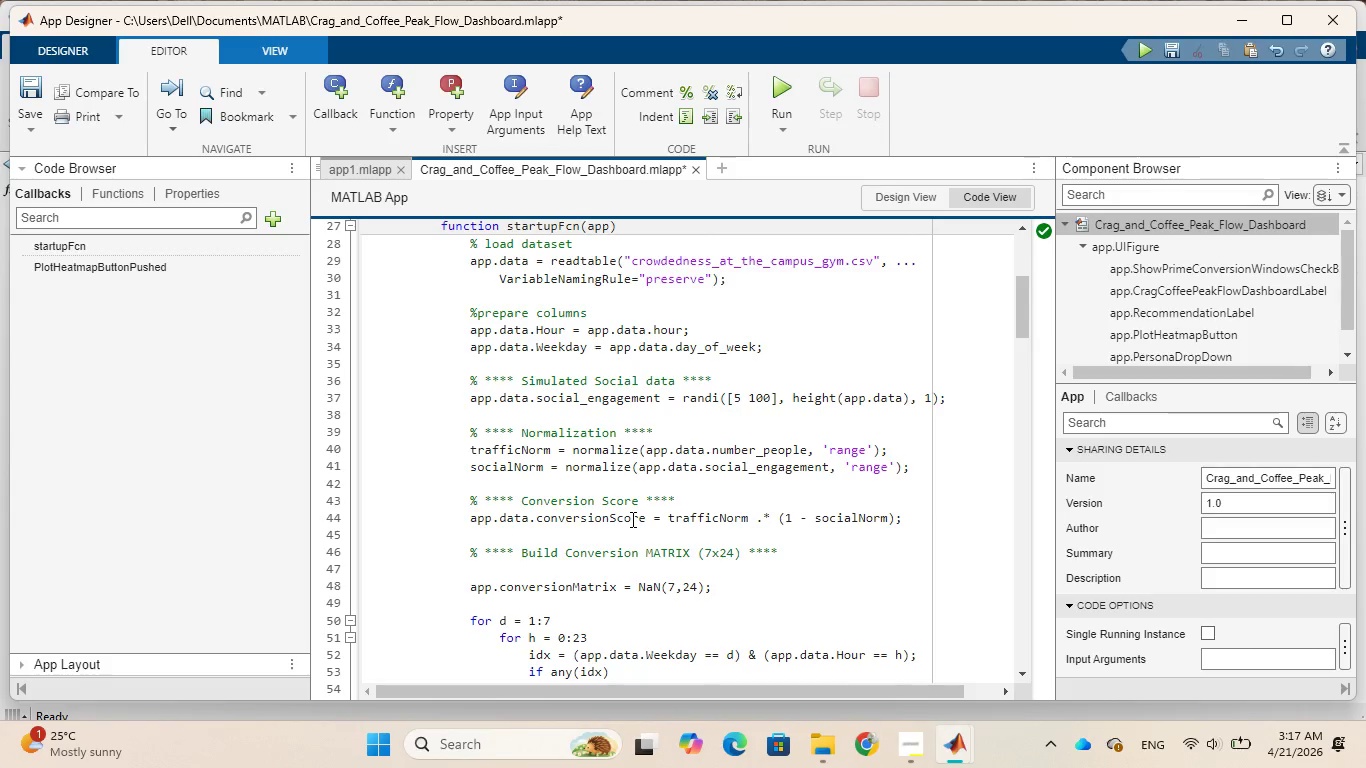 
wait(62.83)
 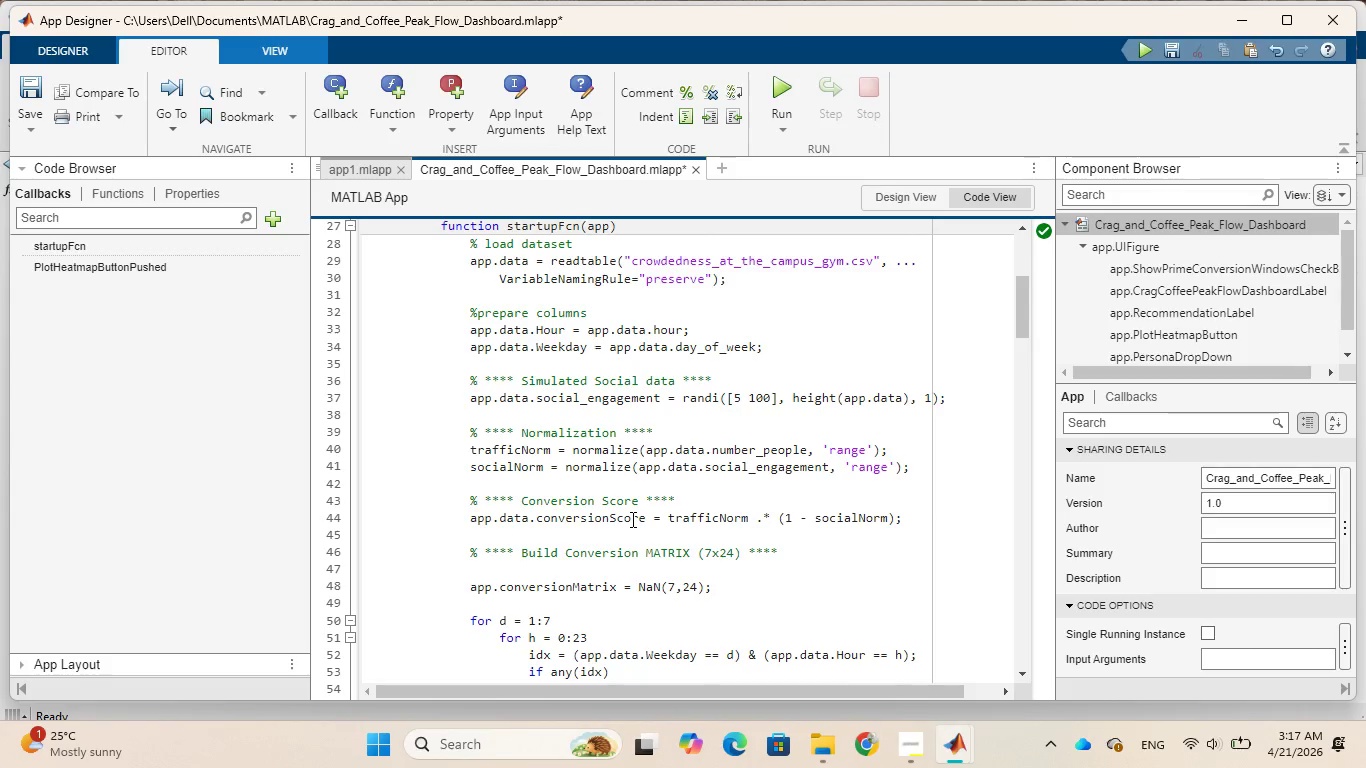 
scroll: coordinate [726, 520], scroll_direction: down, amount: 2.0
 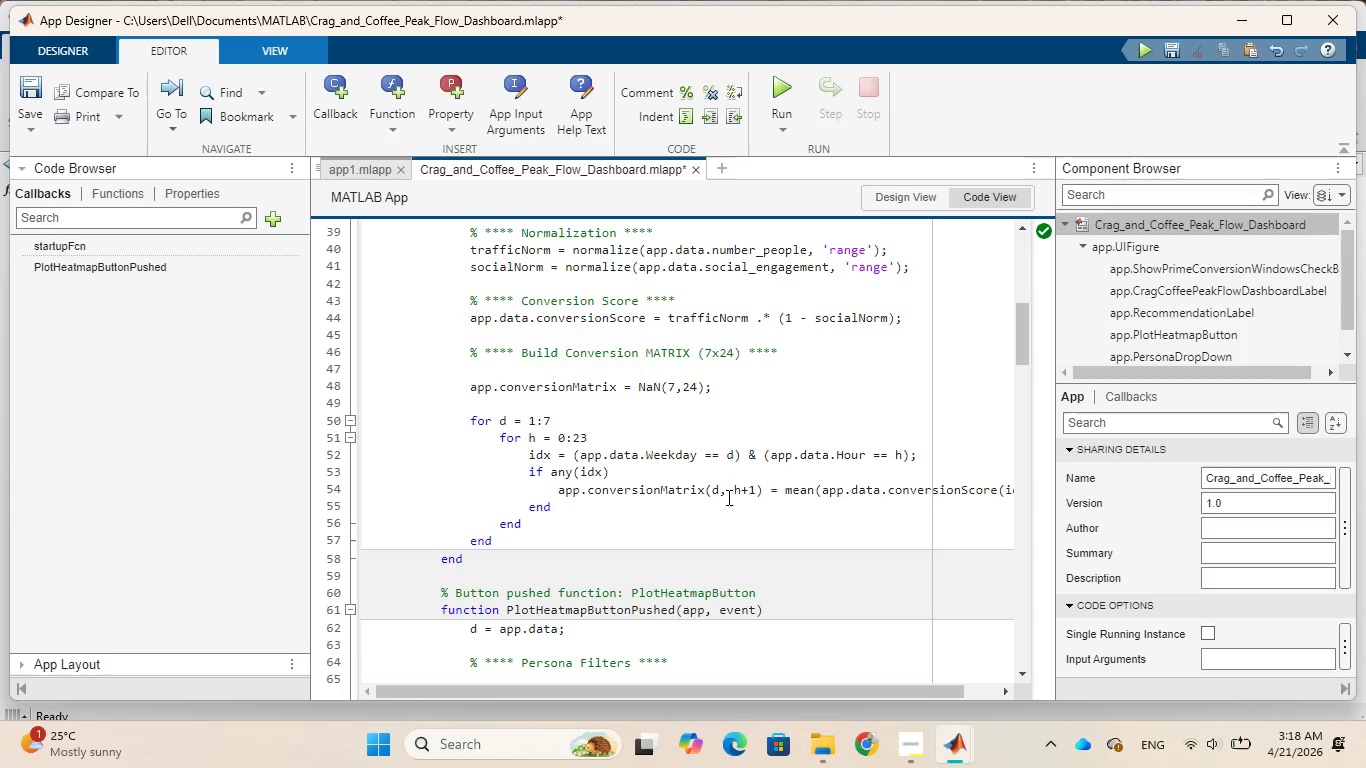 
wait(15.16)
 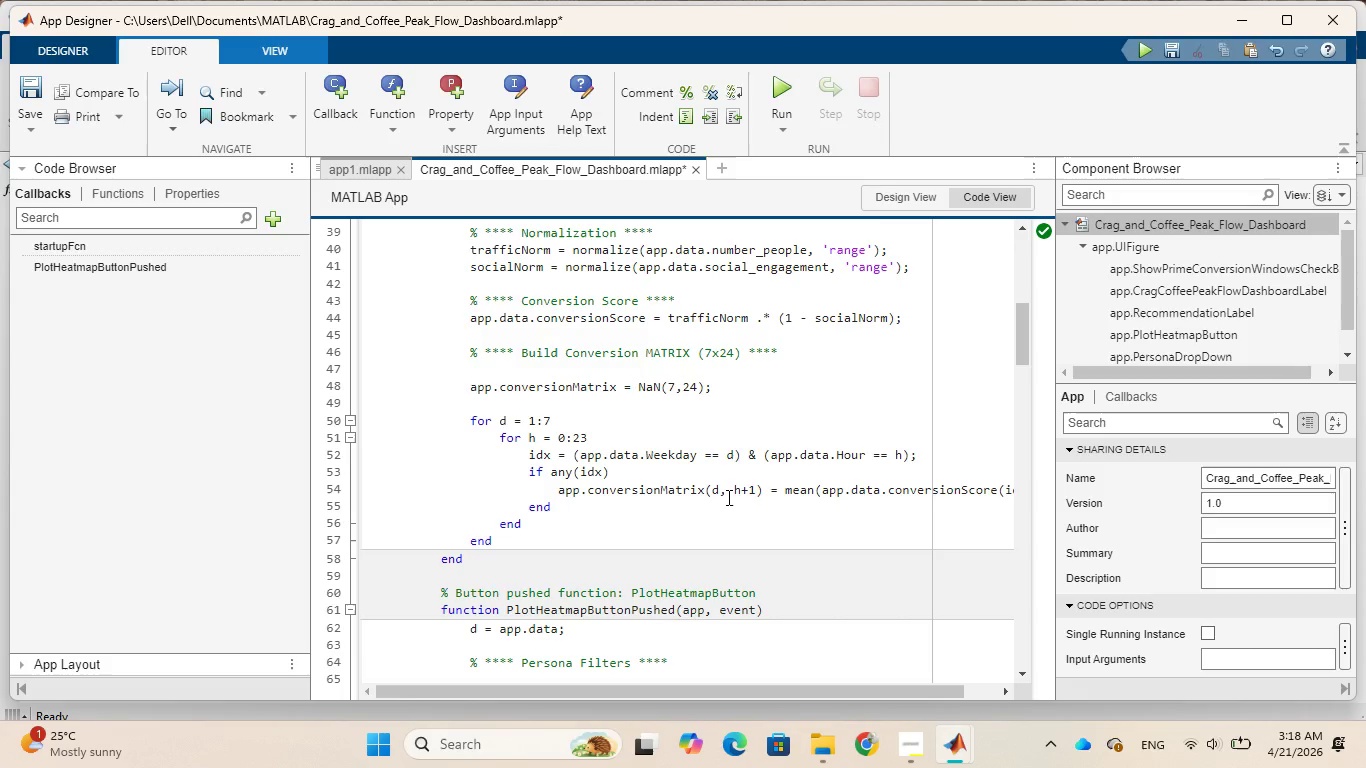 
scroll: coordinate [728, 499], scroll_direction: down, amount: 1.0
 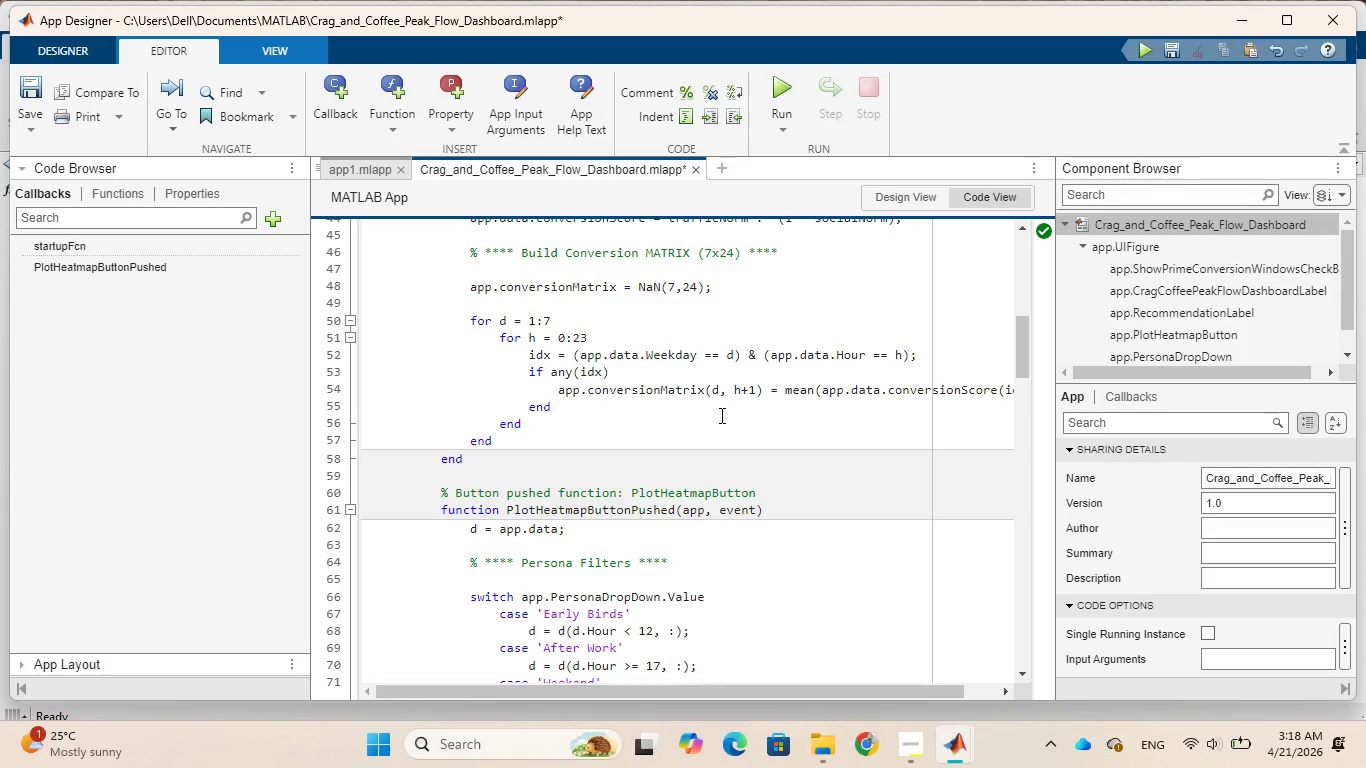 
wait(28.62)
 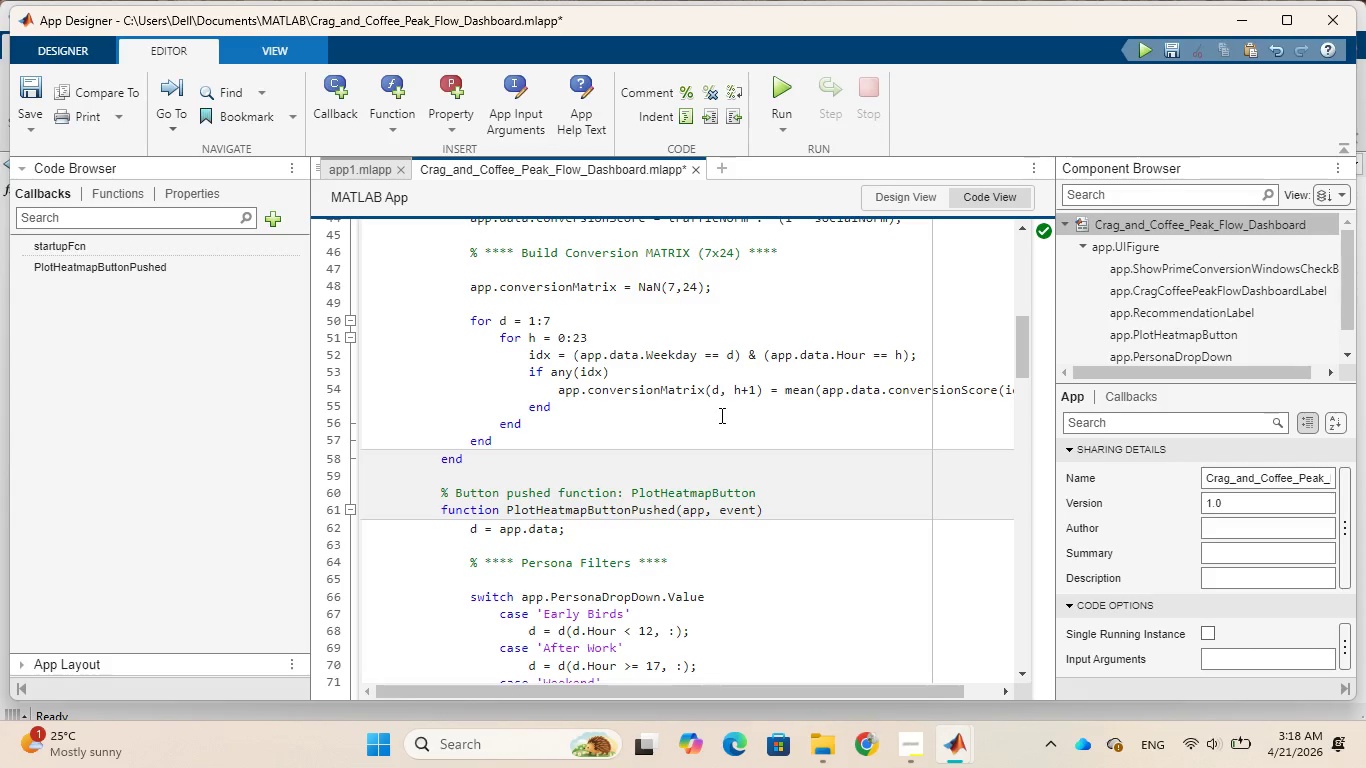 
left_click_drag(start_coordinate=[794, 686], to_coordinate=[721, 688])
 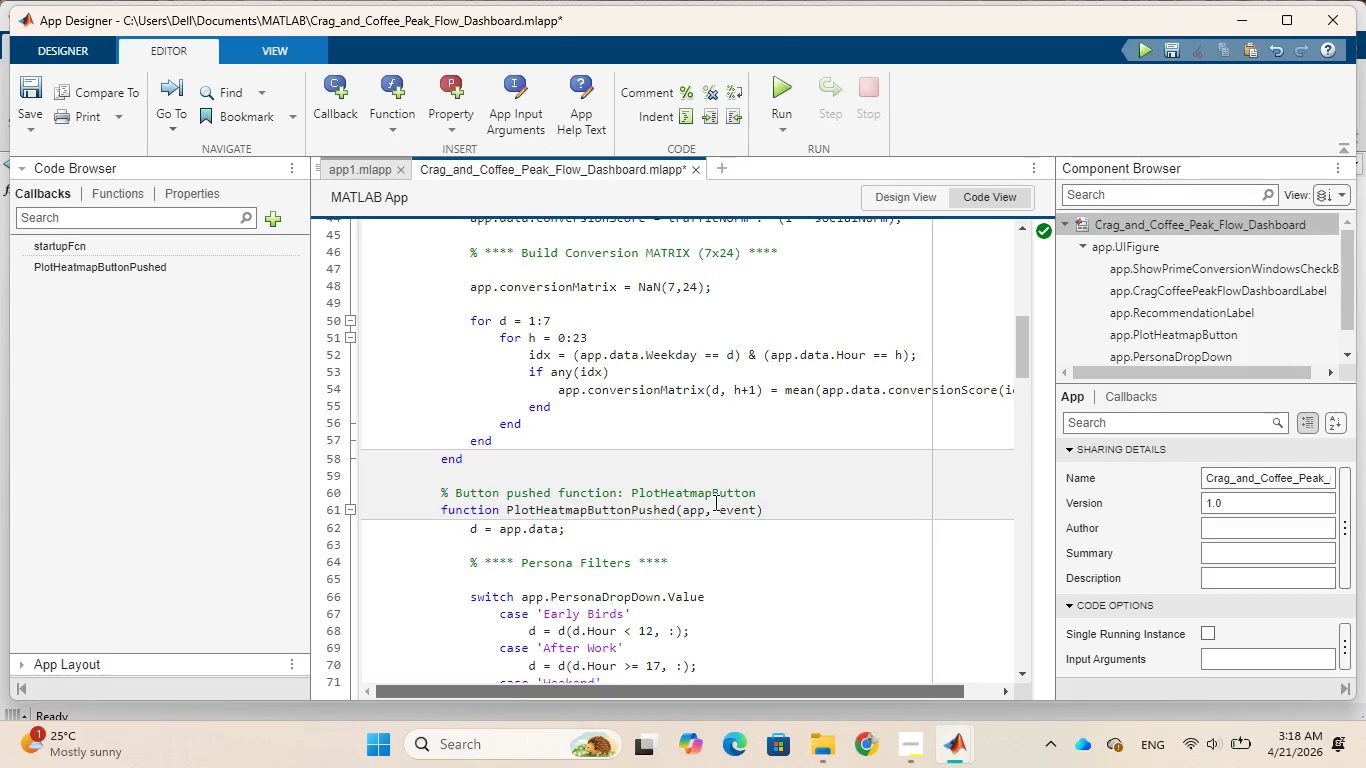 
scroll: coordinate [714, 502], scroll_direction: down, amount: 2.0
 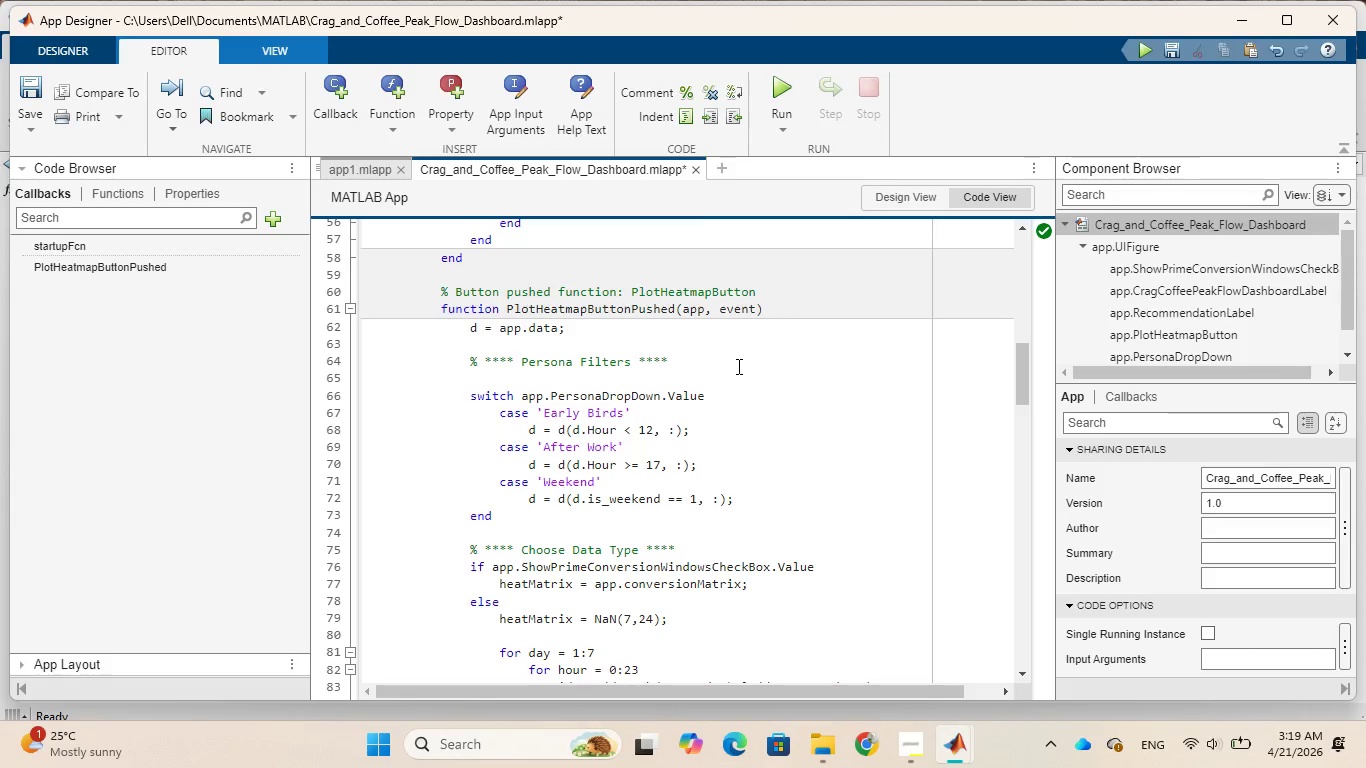 
wait(55.02)
 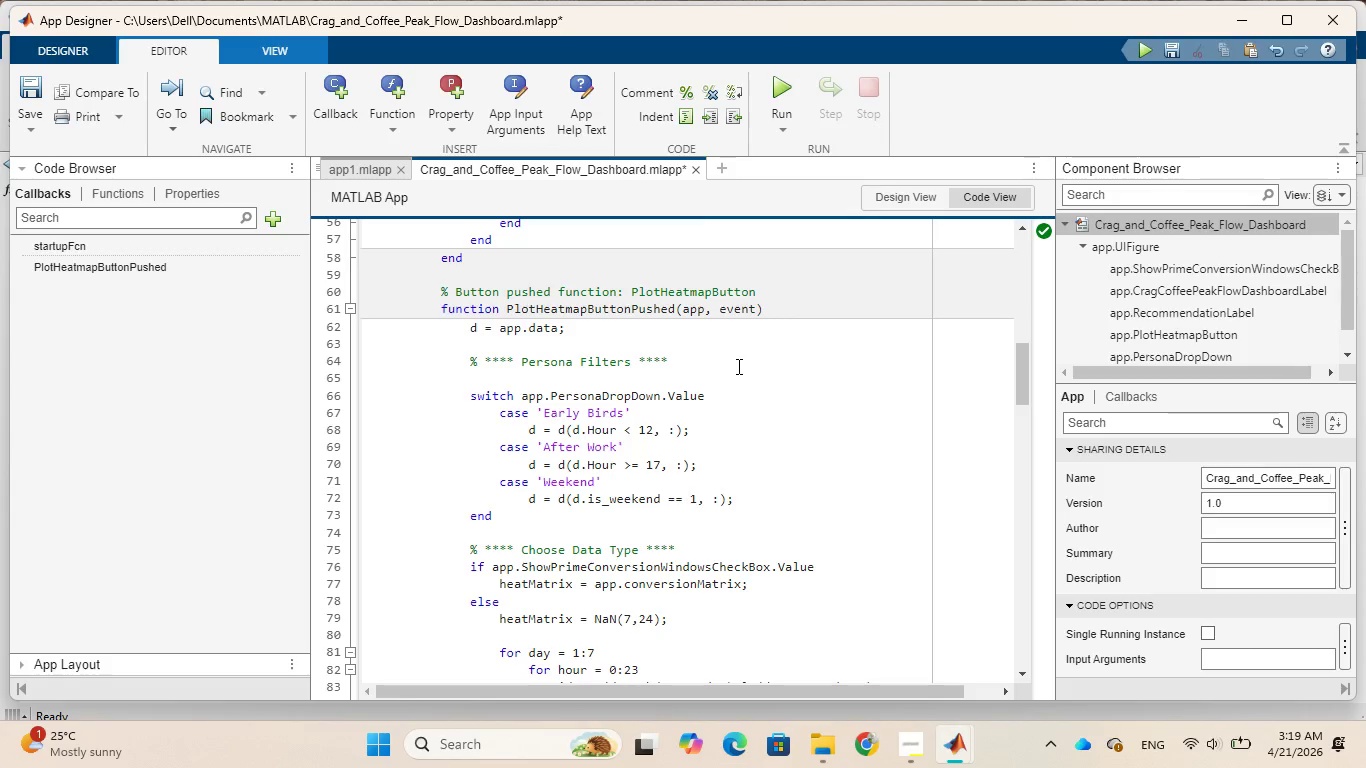 
scroll: coordinate [697, 456], scroll_direction: down, amount: 1.0
 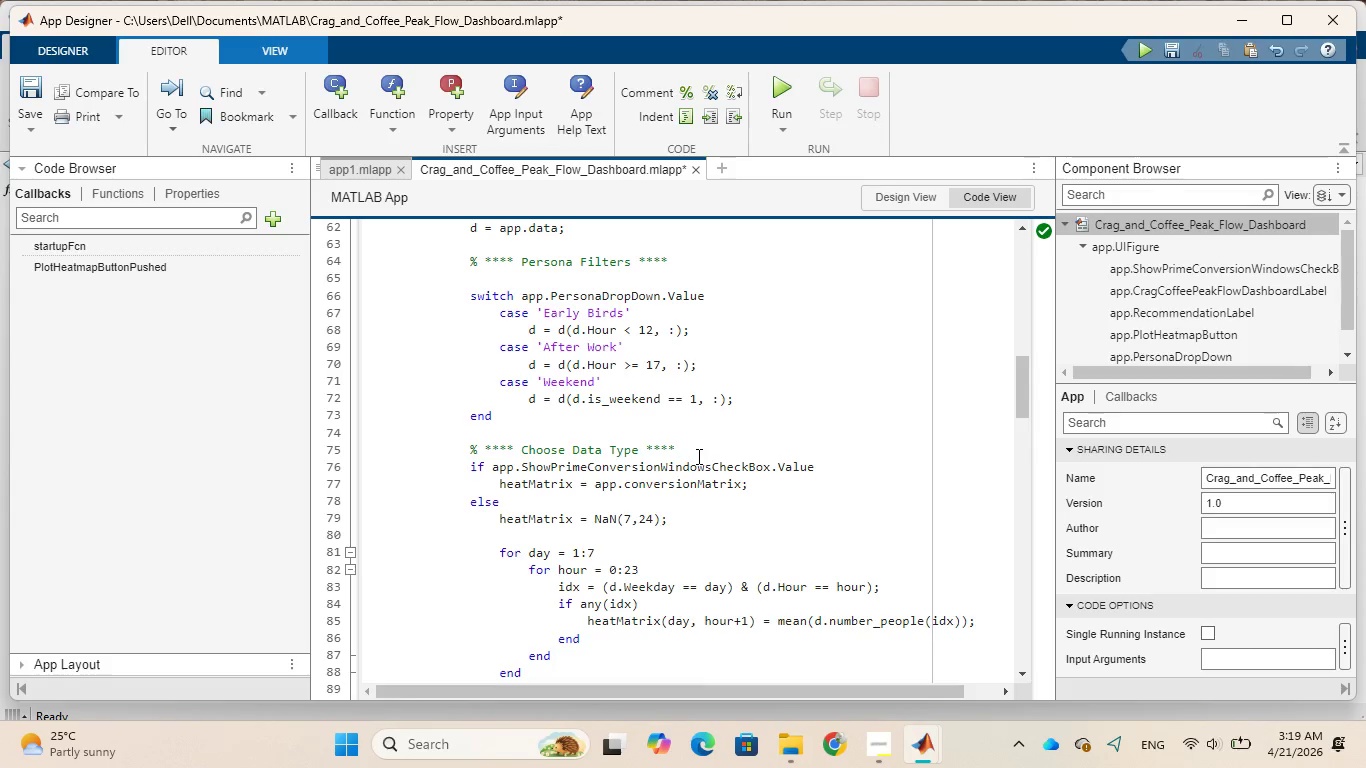 
wait(13.39)
 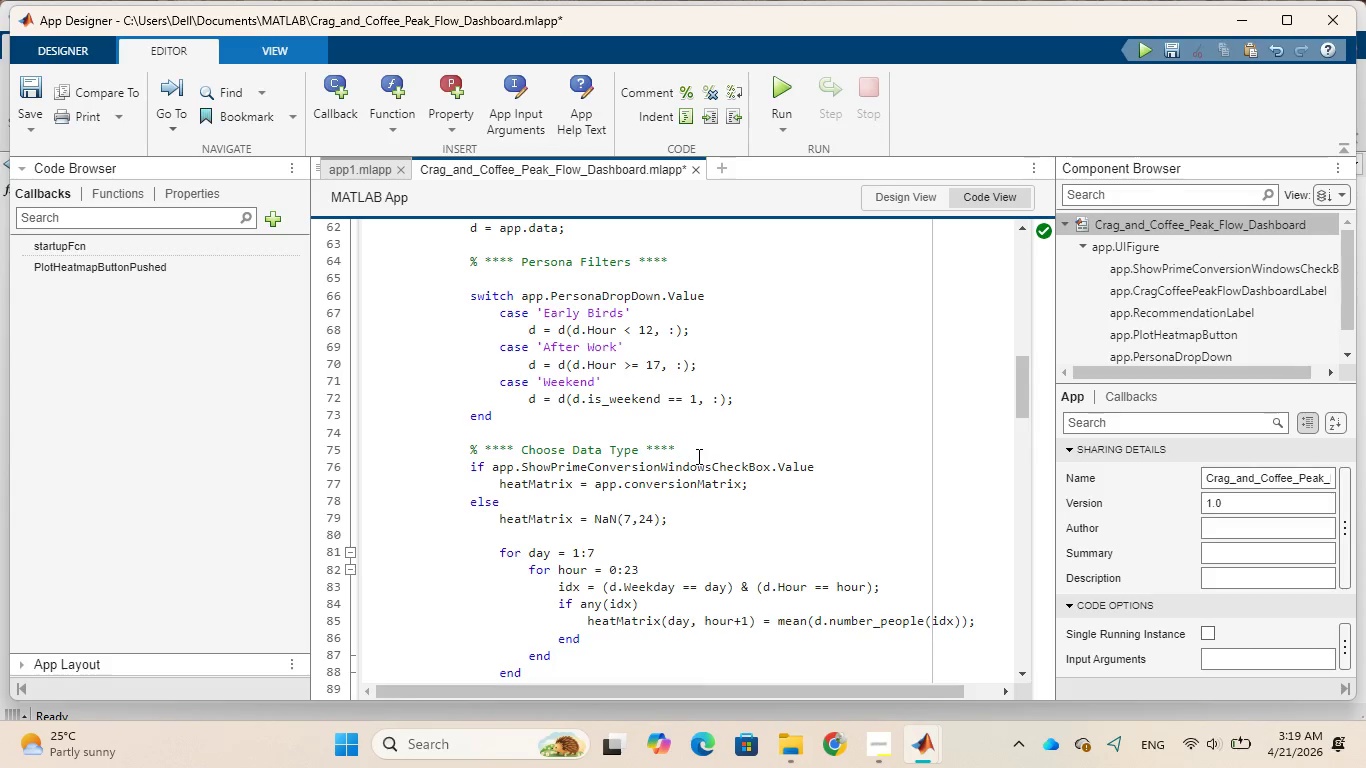 
scroll: coordinate [700, 460], scroll_direction: down, amount: 1.0
 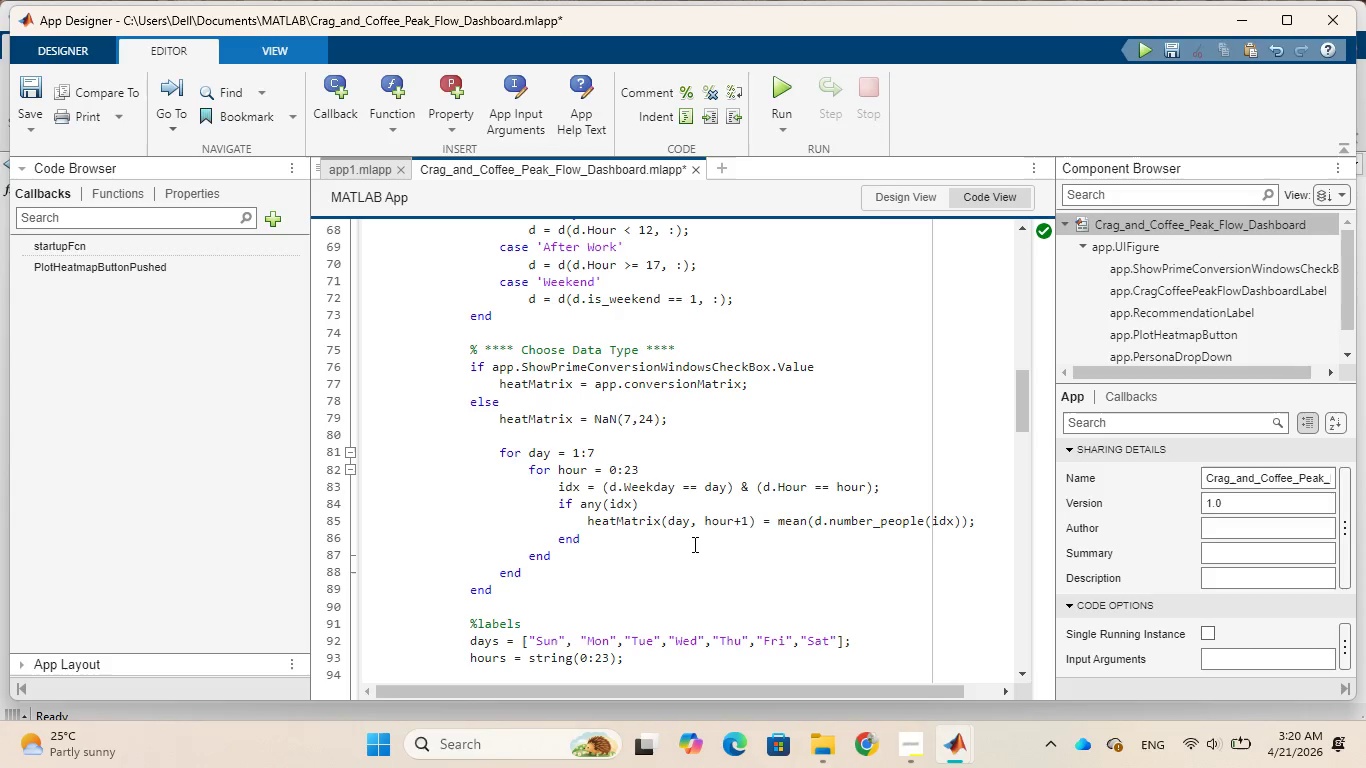 
wait(39.79)
 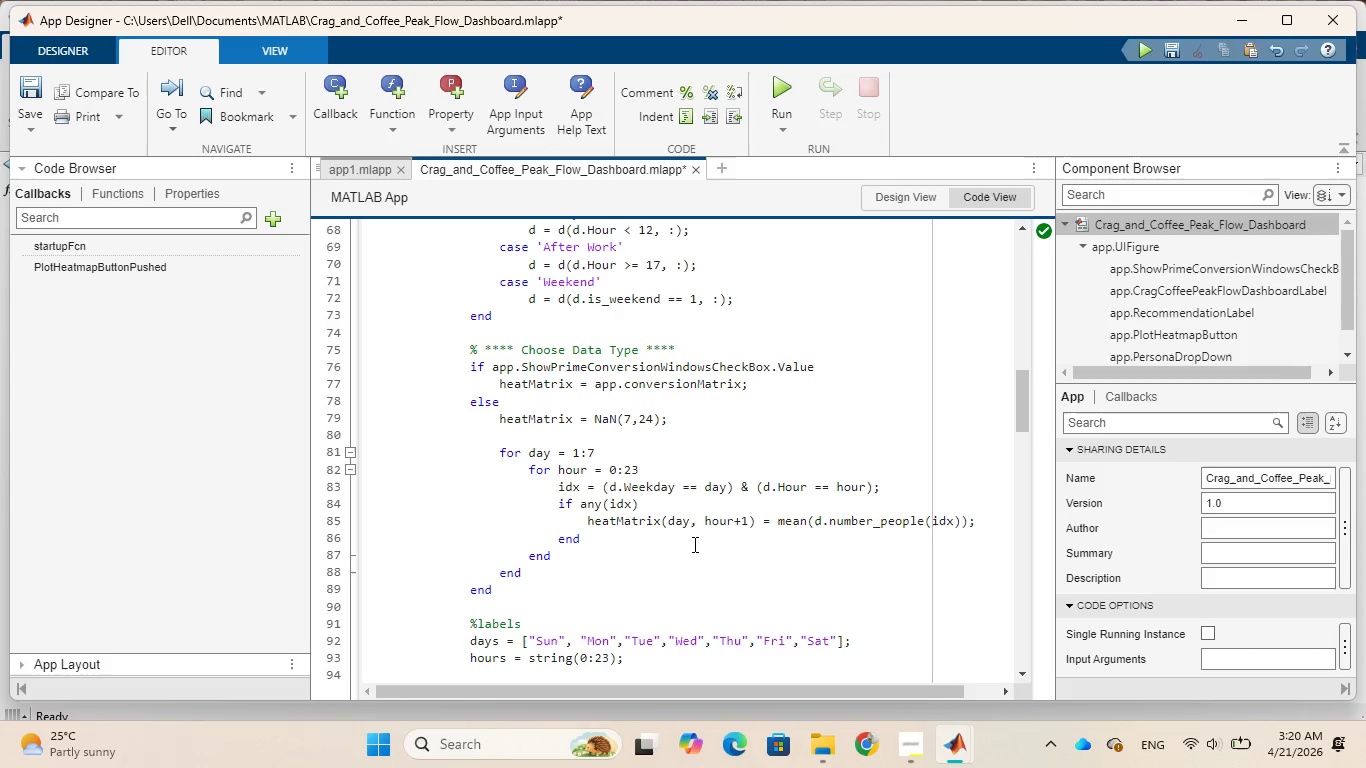 
scroll: coordinate [692, 557], scroll_direction: down, amount: 2.0
 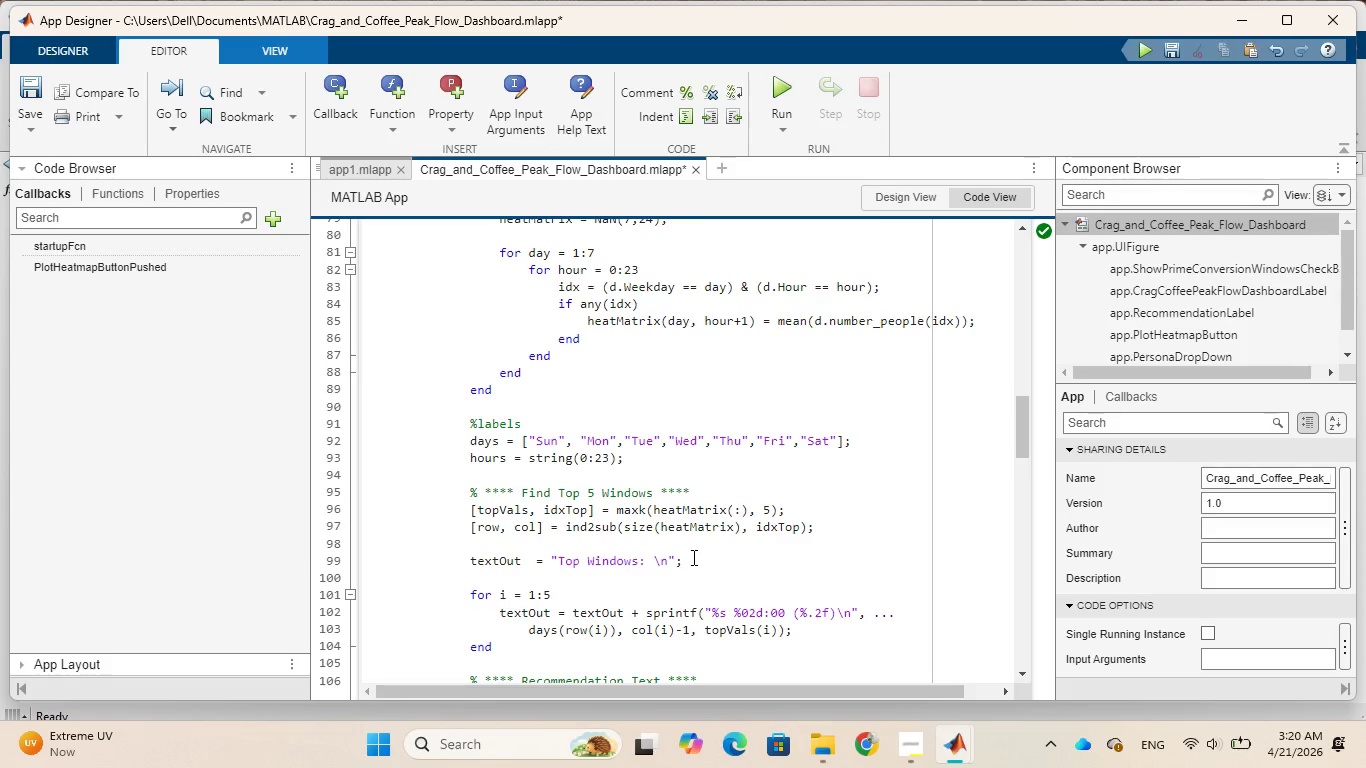 
wait(21.52)
 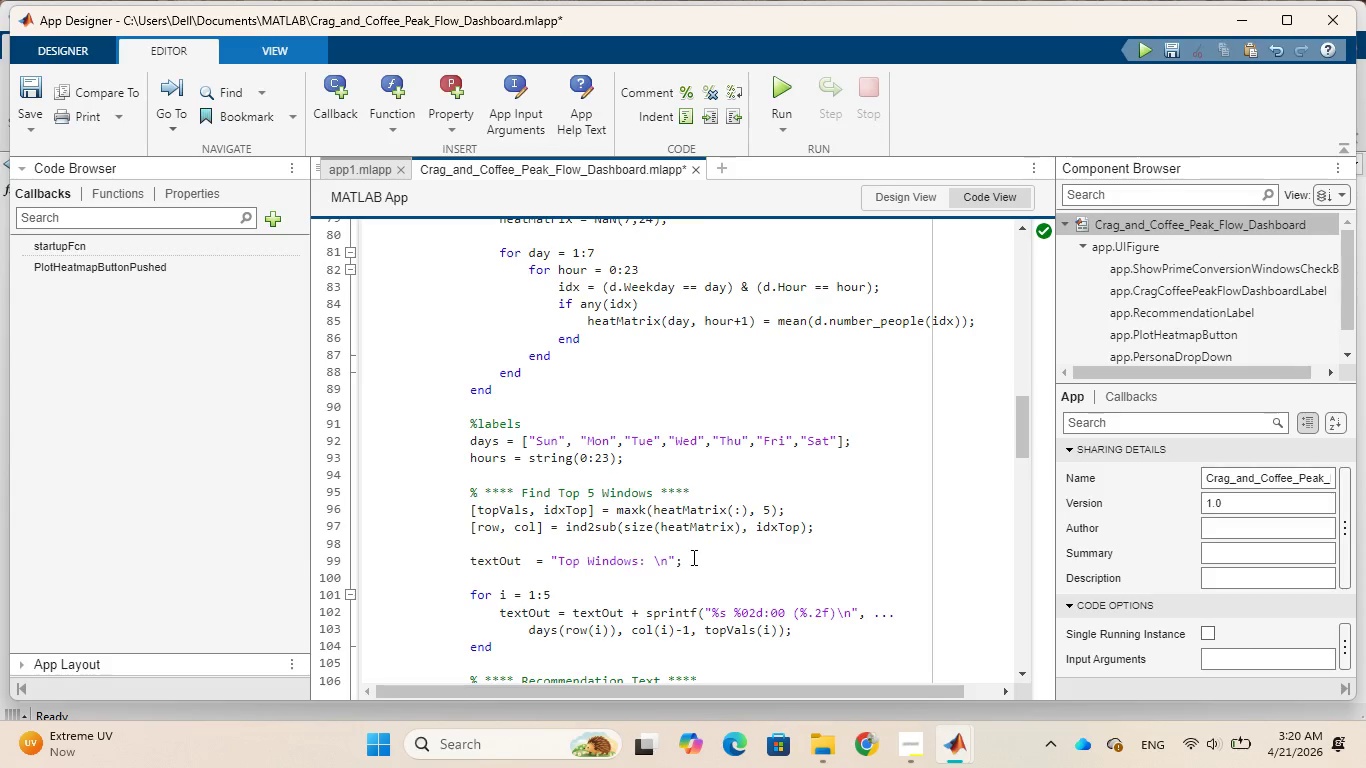 
scroll: coordinate [639, 568], scroll_direction: down, amount: 2.0
 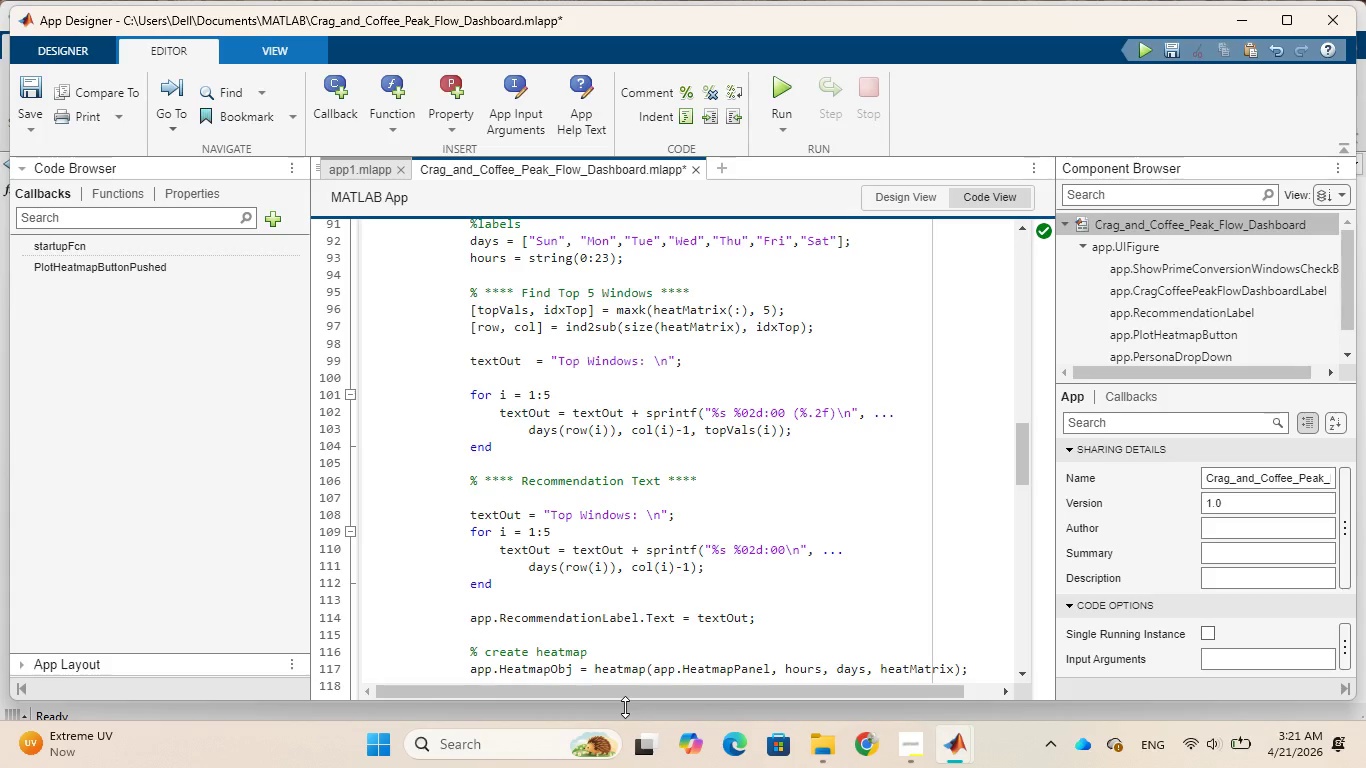 
wait(21.9)
 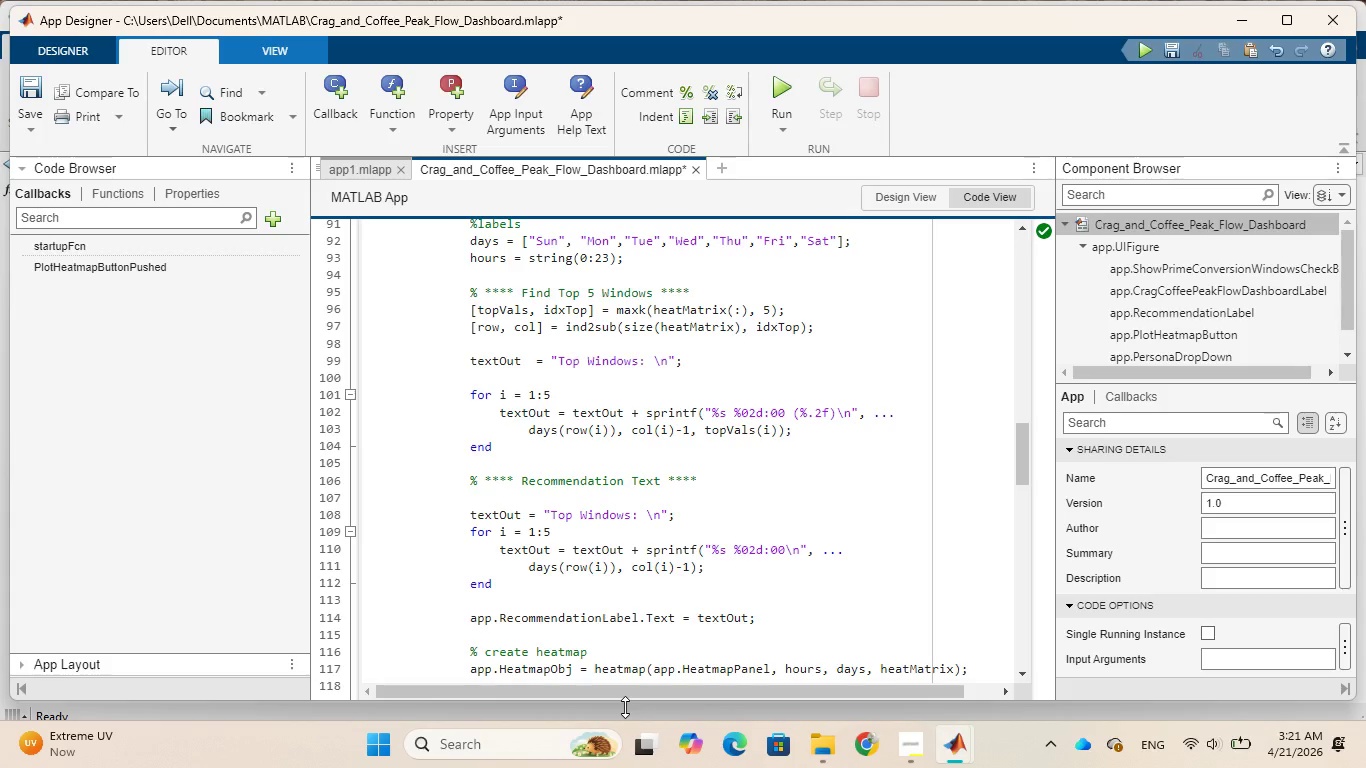 
scroll: coordinate [633, 548], scroll_direction: down, amount: 3.0
 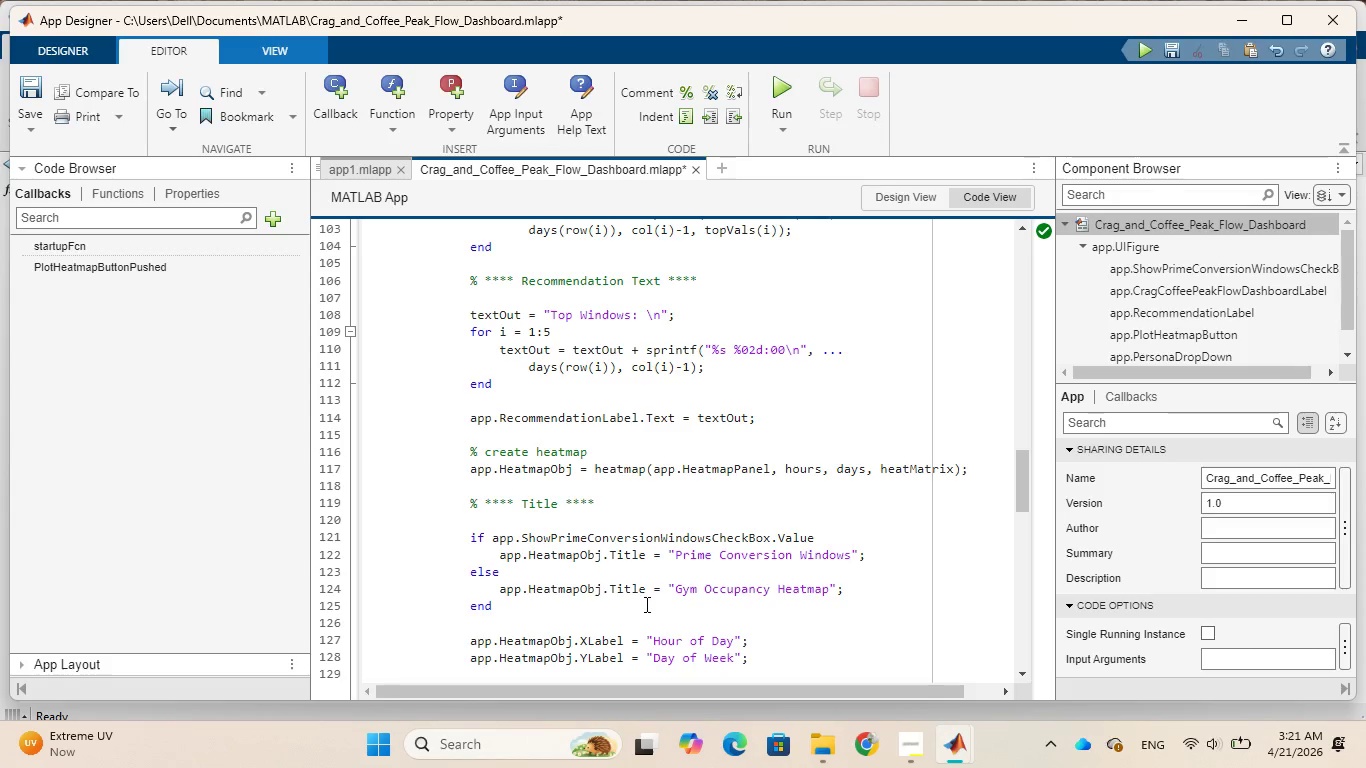 
wait(23.37)
 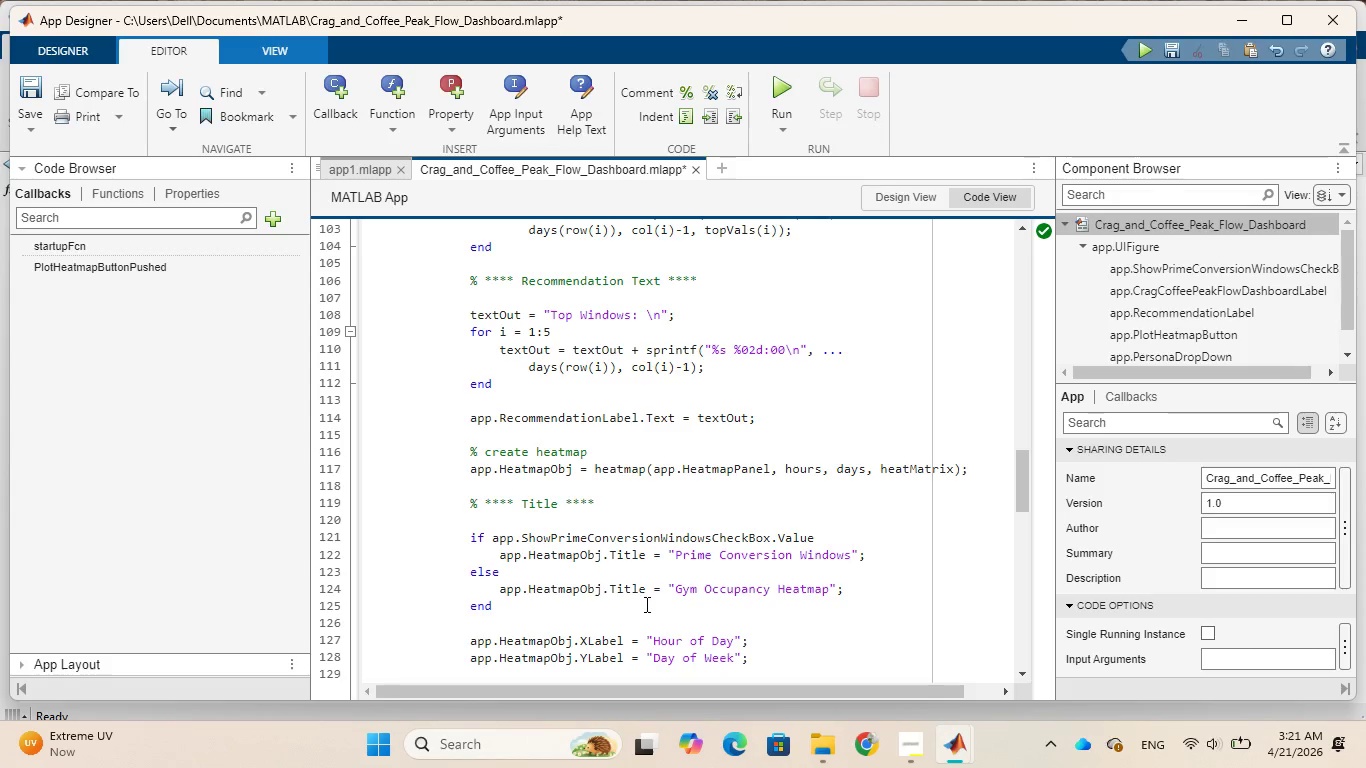 
scroll: coordinate [643, 587], scroll_direction: down, amount: 1.0
 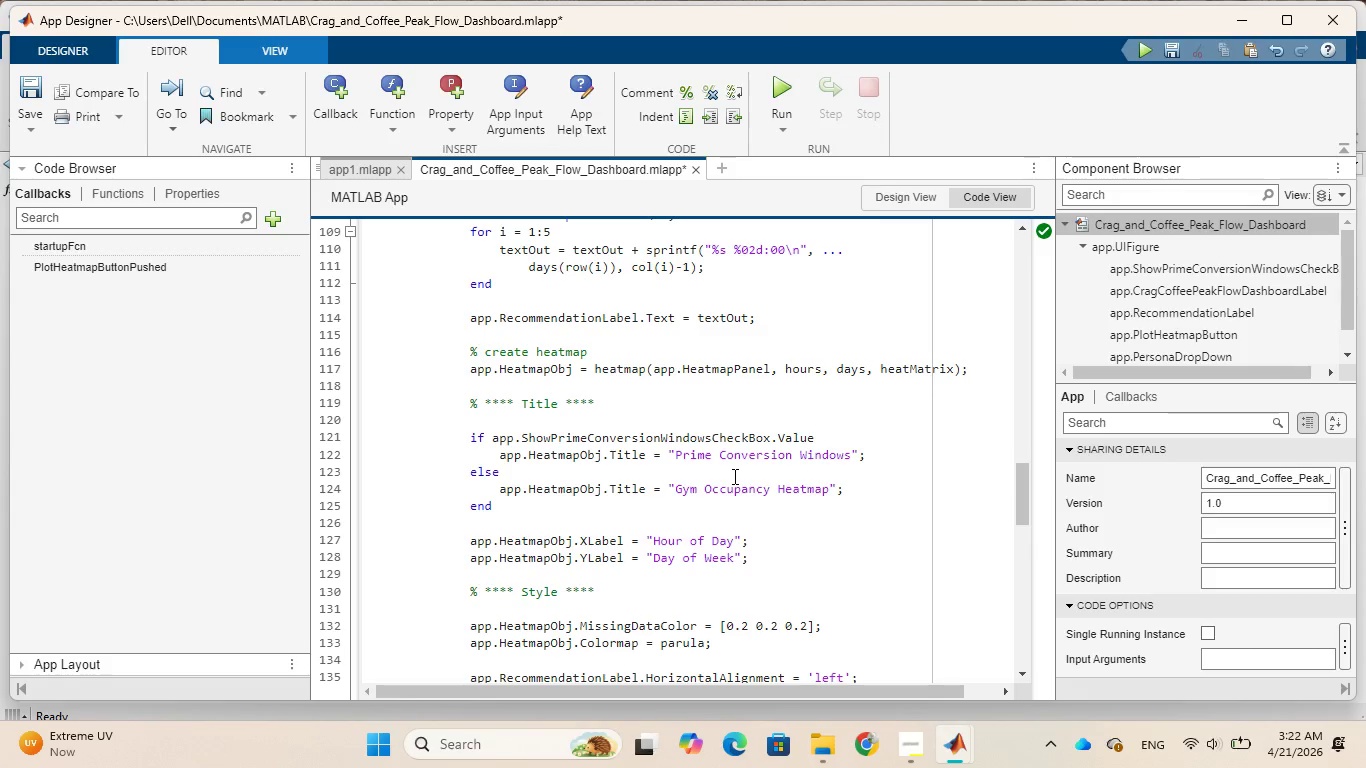 
wait(41.52)
 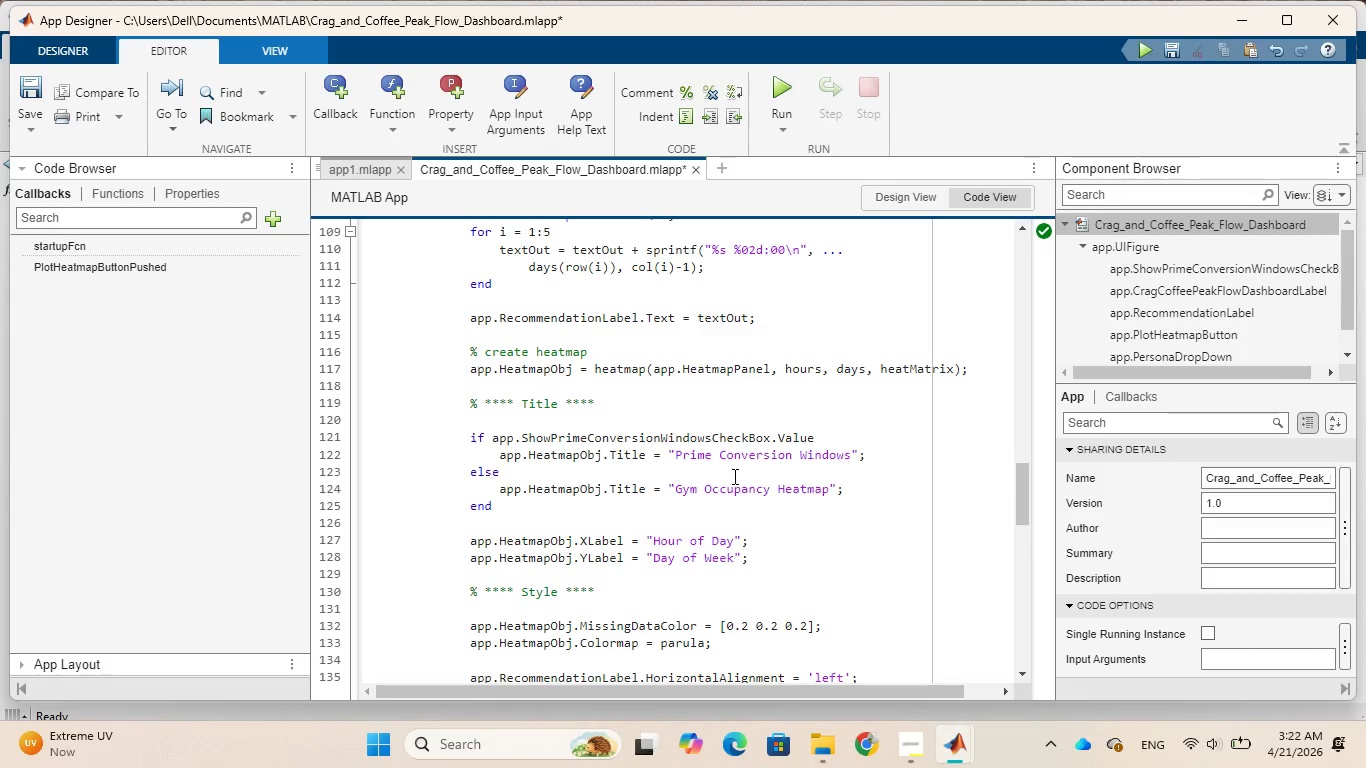 
scroll: coordinate [732, 491], scroll_direction: down, amount: 3.0
 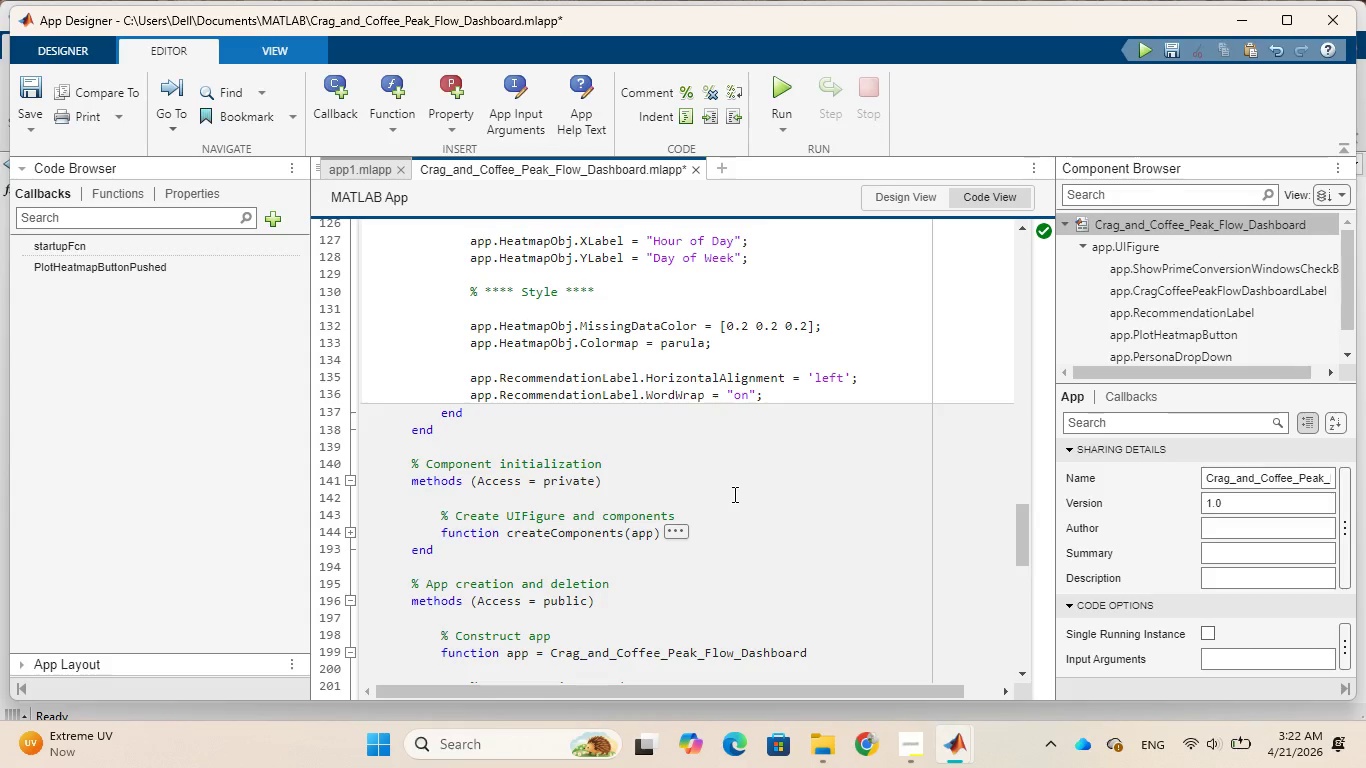 
scroll: coordinate [733, 494], scroll_direction: up, amount: 1.0
 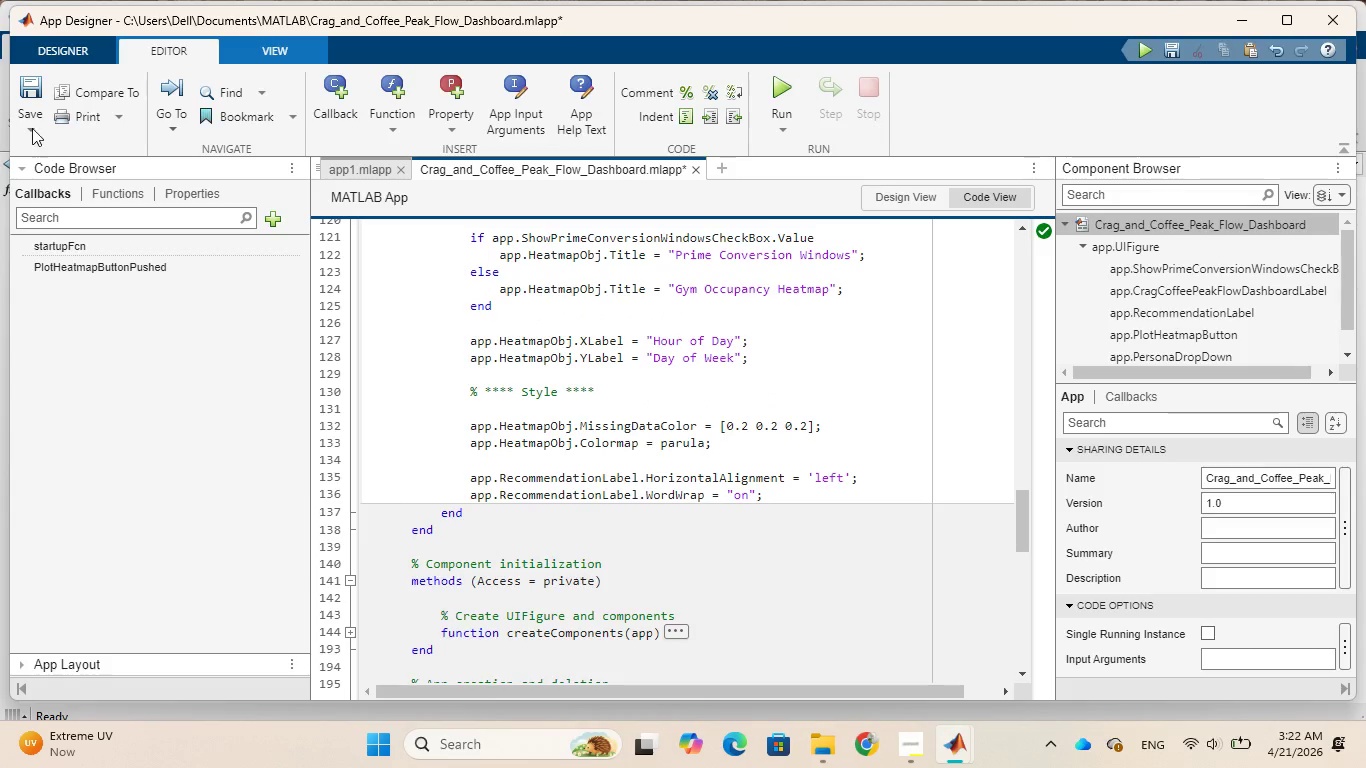 
left_click([28, 129])
 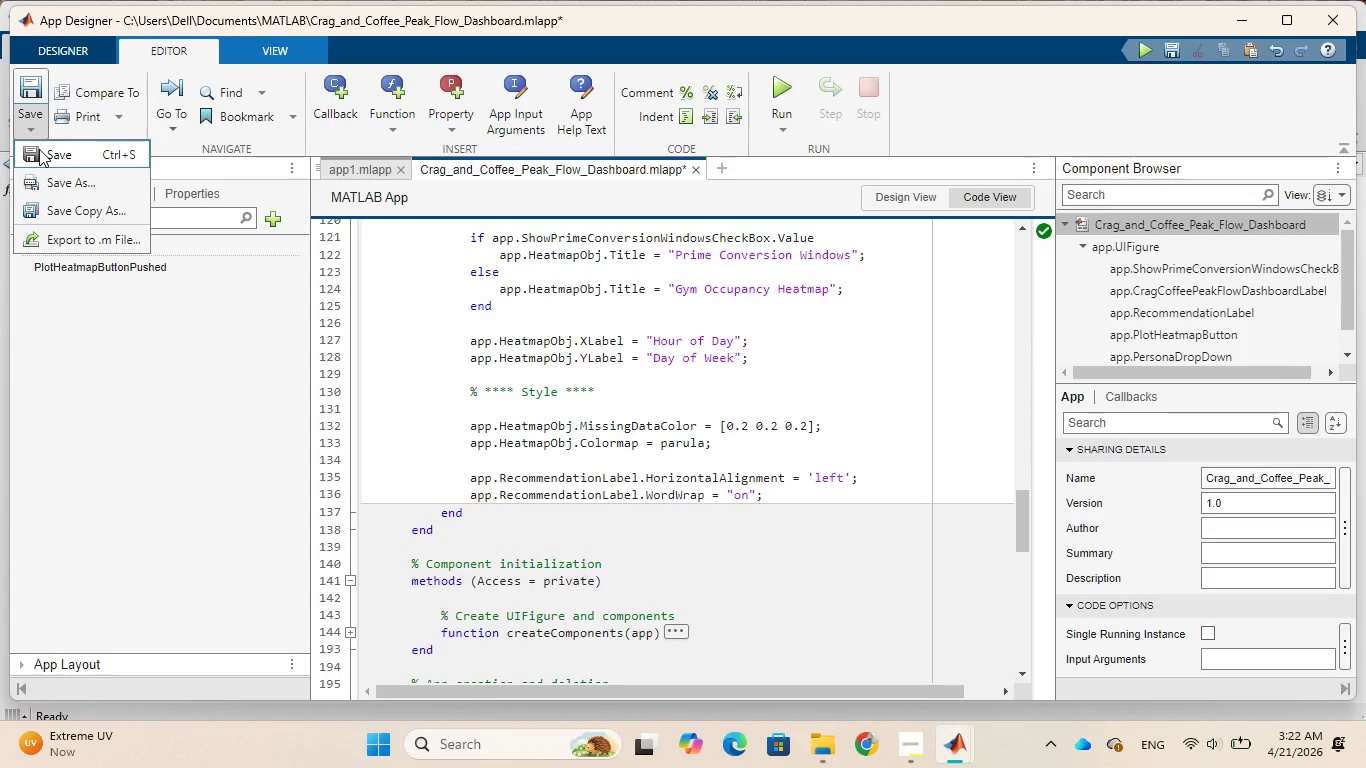 
left_click([39, 149])
 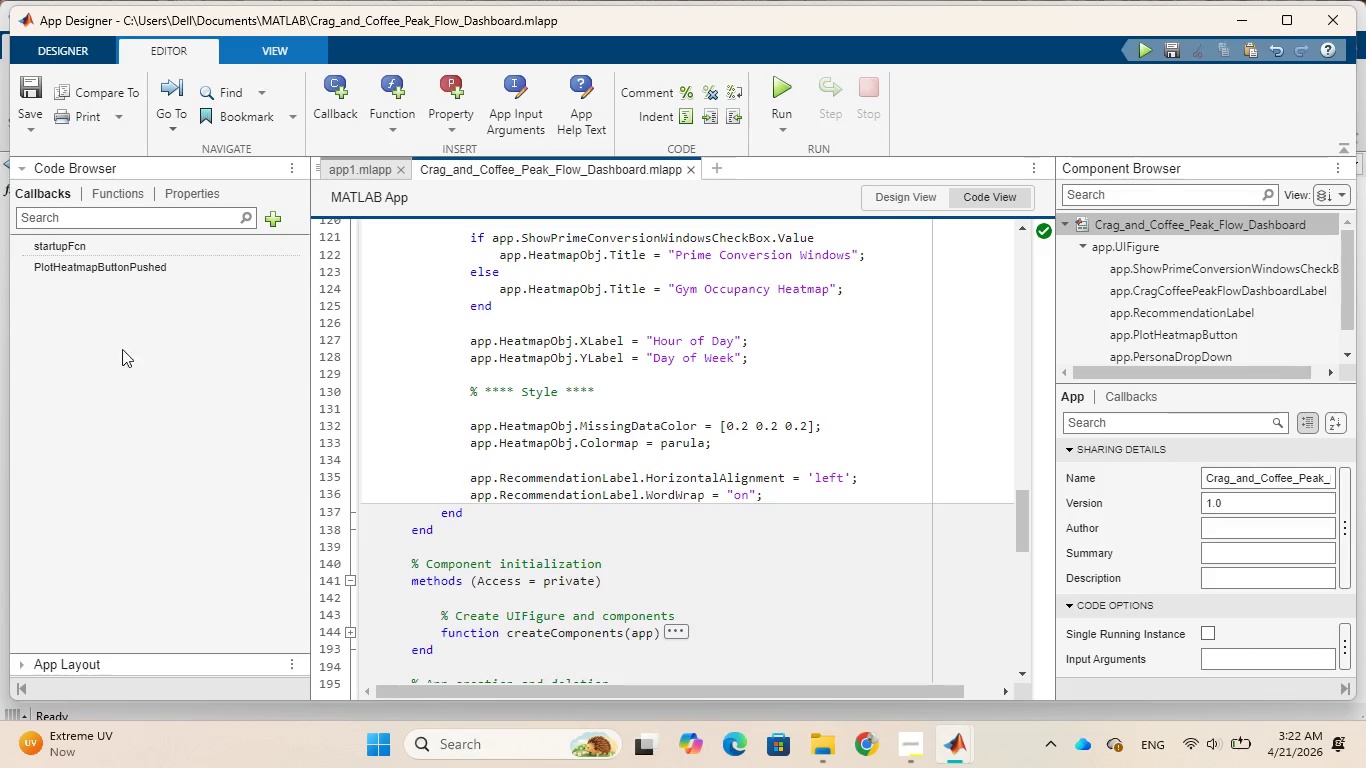 
wait(23.12)
 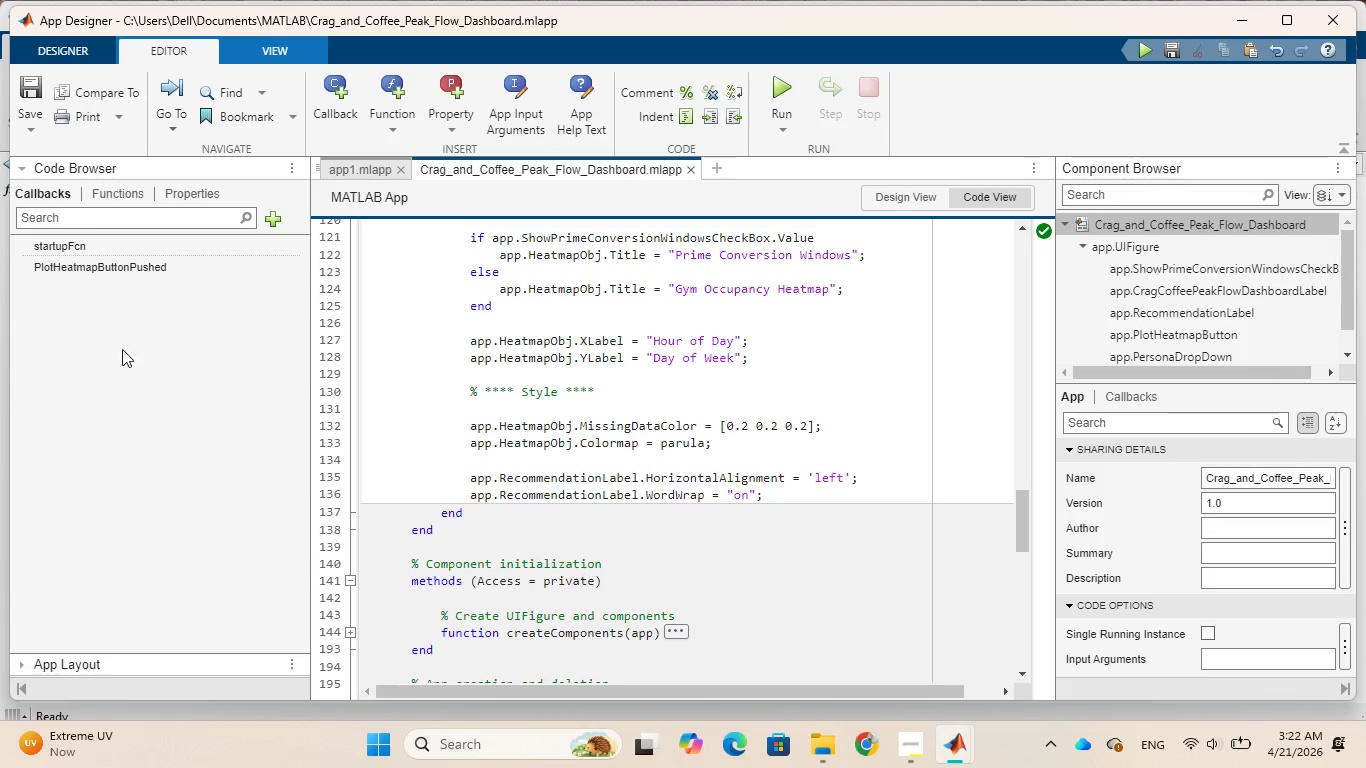 
left_click([786, 90])
 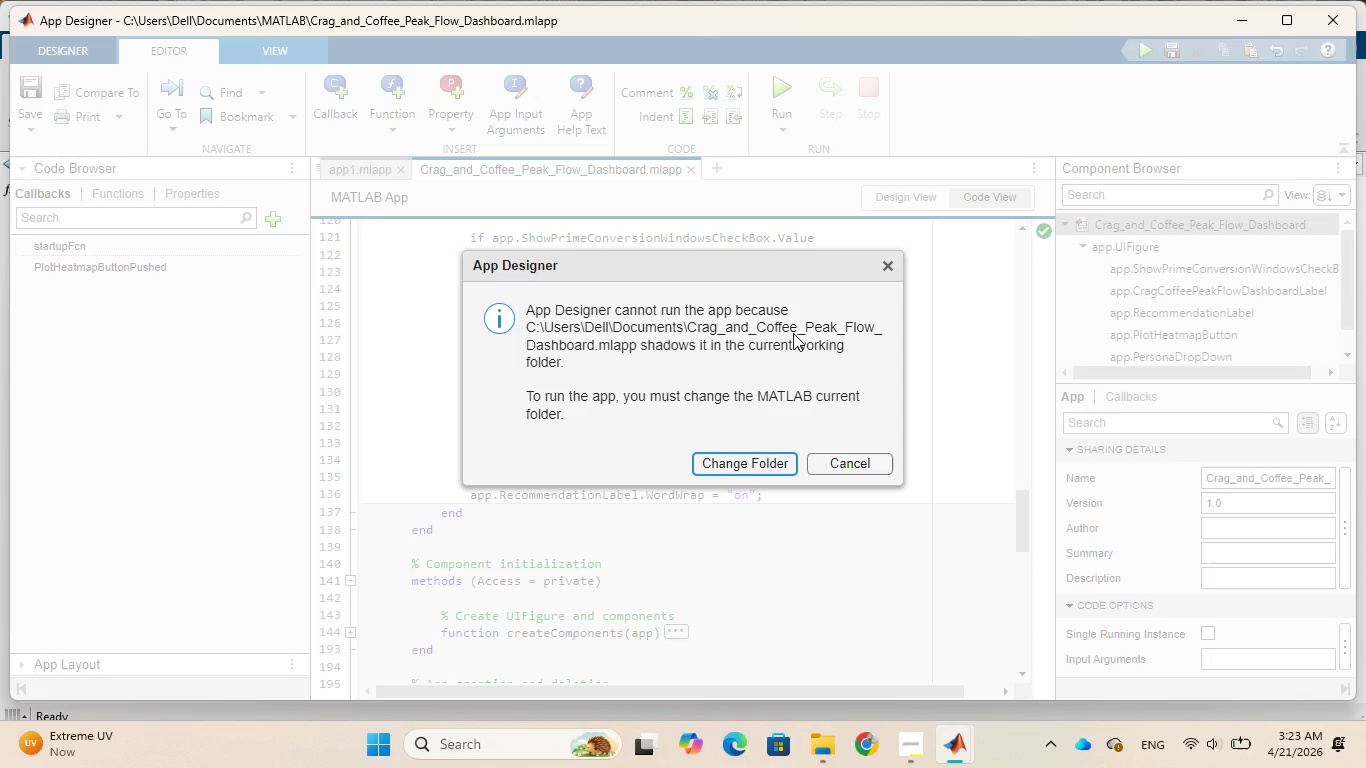 
wait(21.31)
 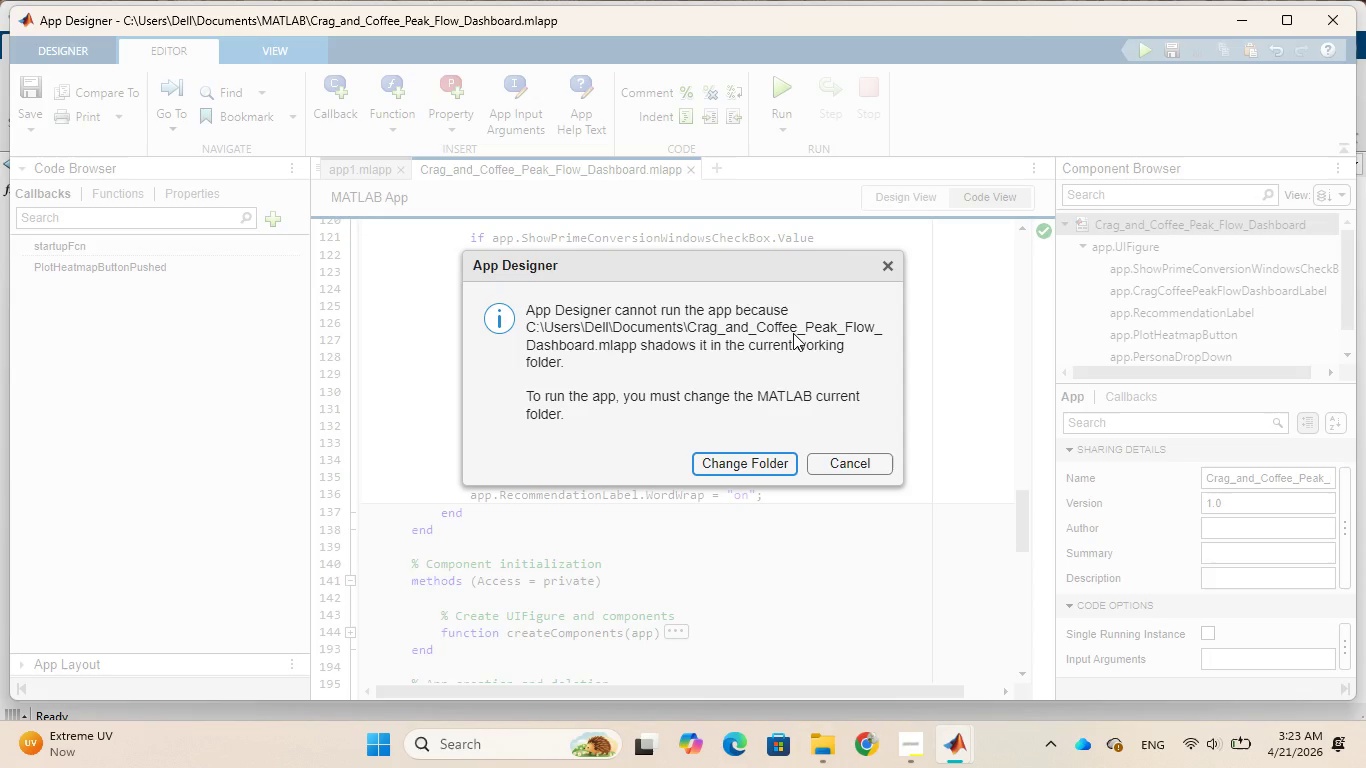 
left_click([783, 463])
 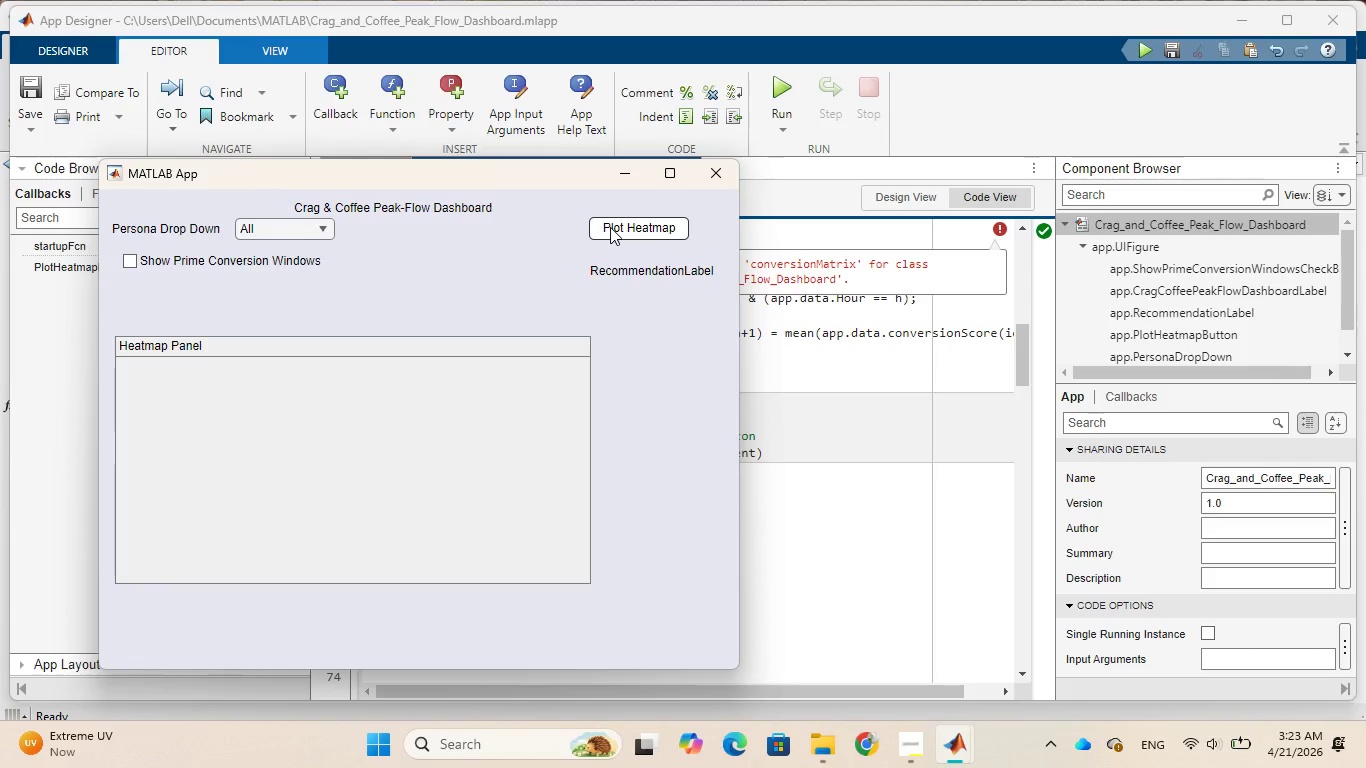 
wait(29.09)
 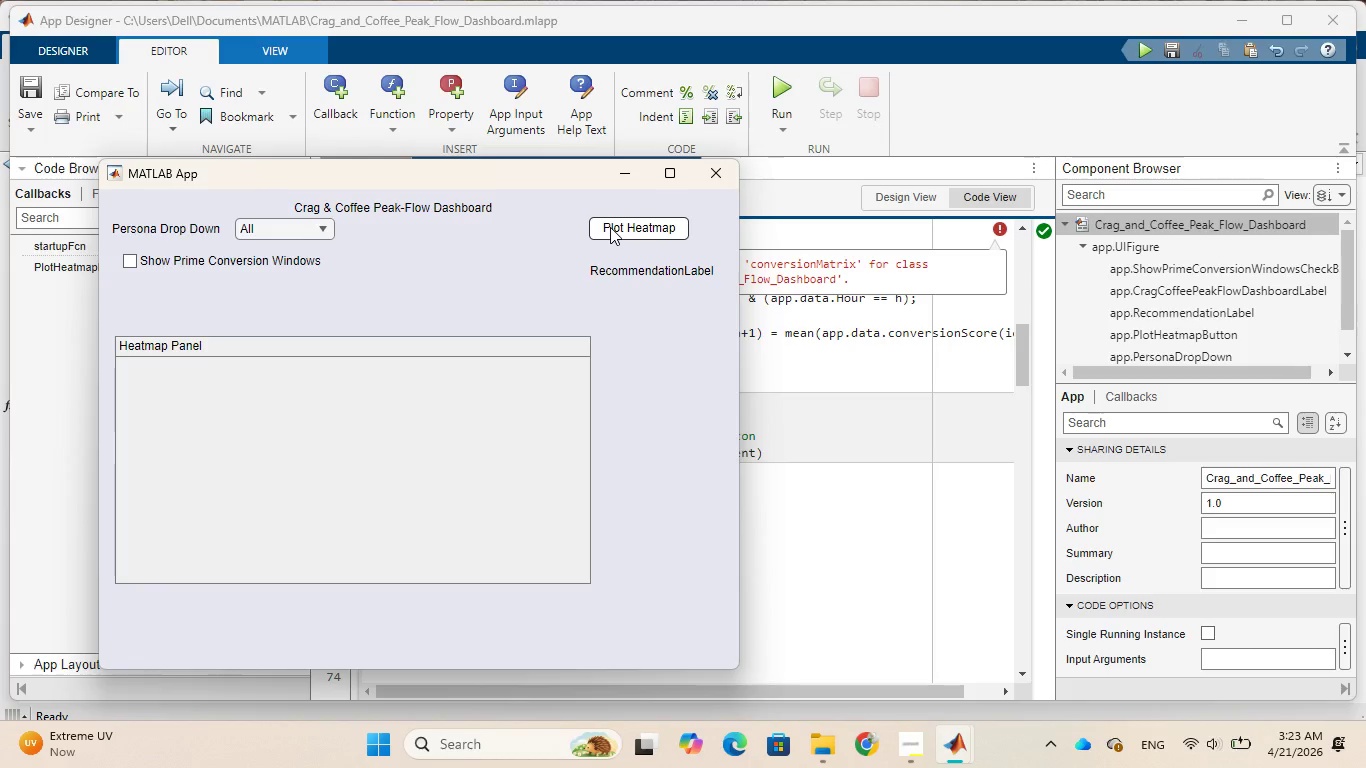 
left_click([610, 227])
 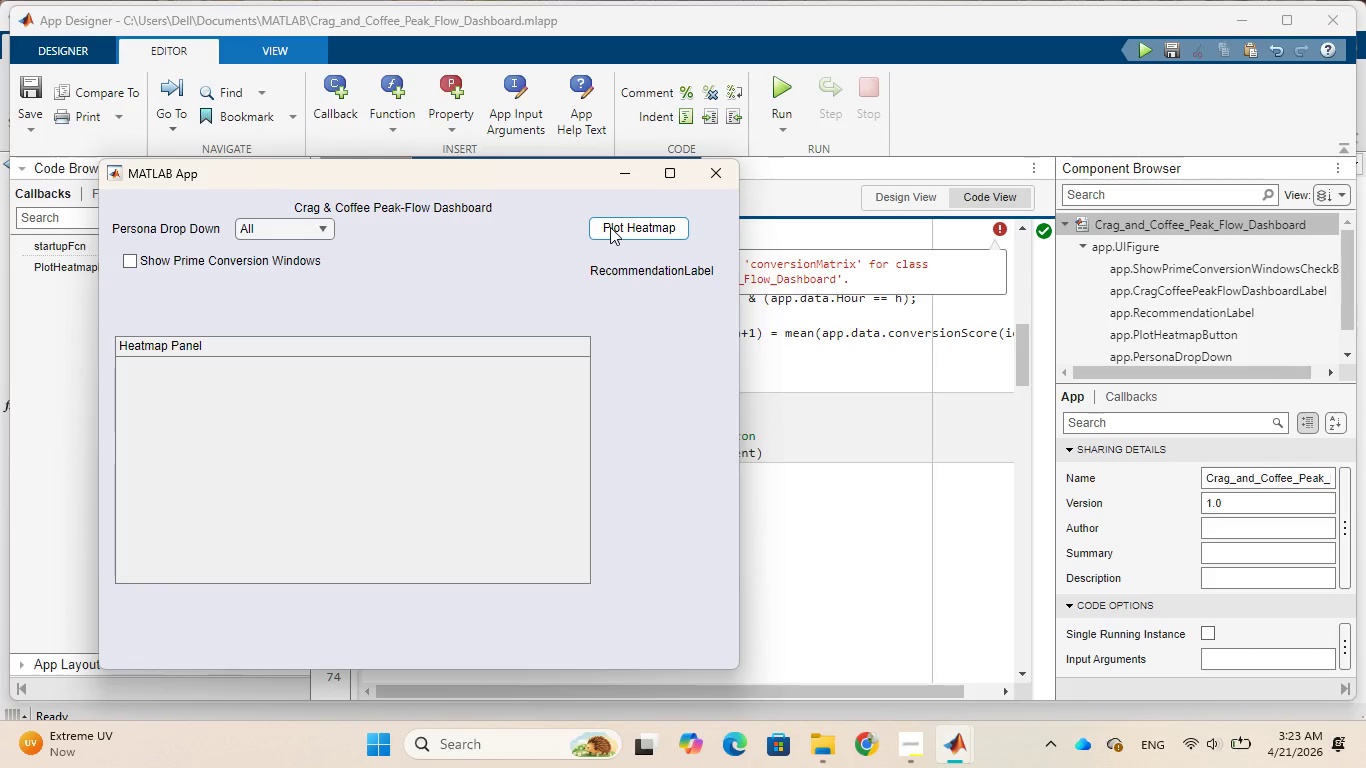 
wait(10.66)
 